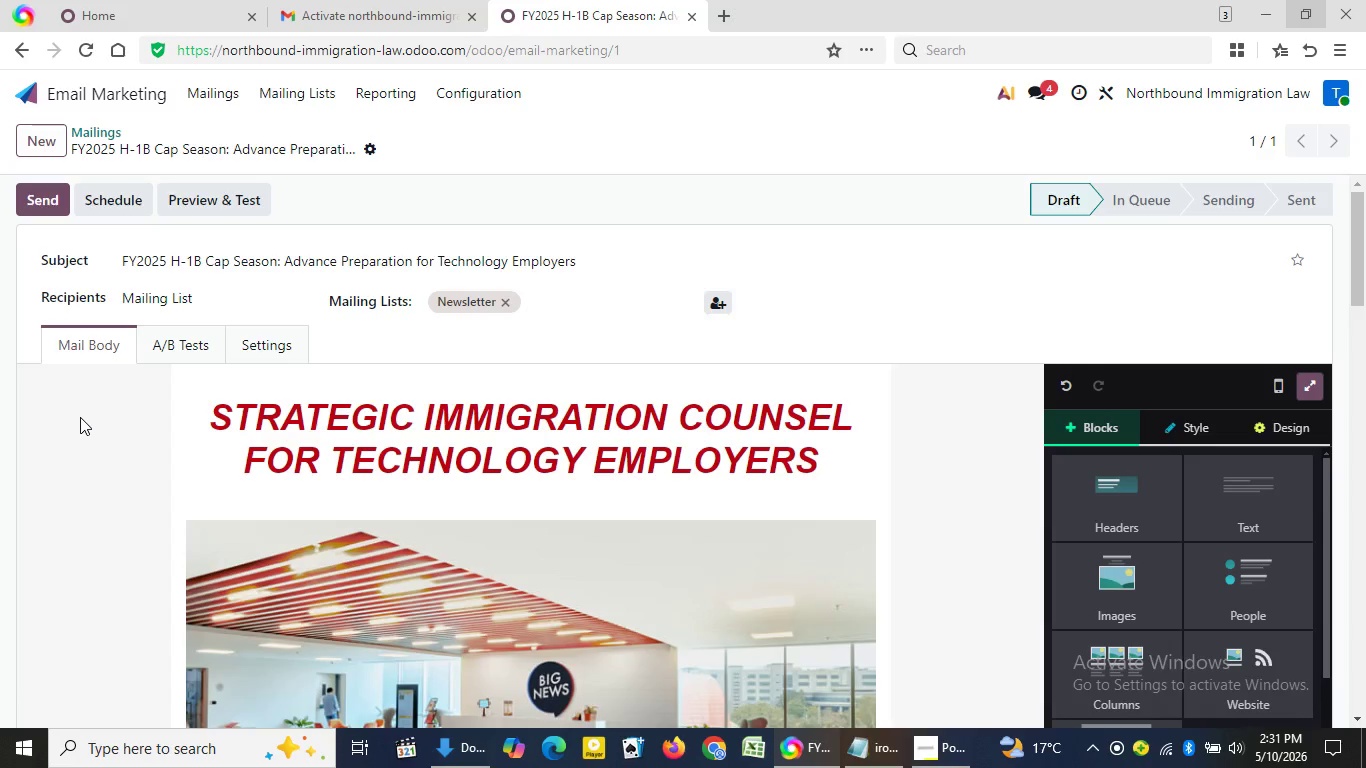 
triple_click([80, 417])
 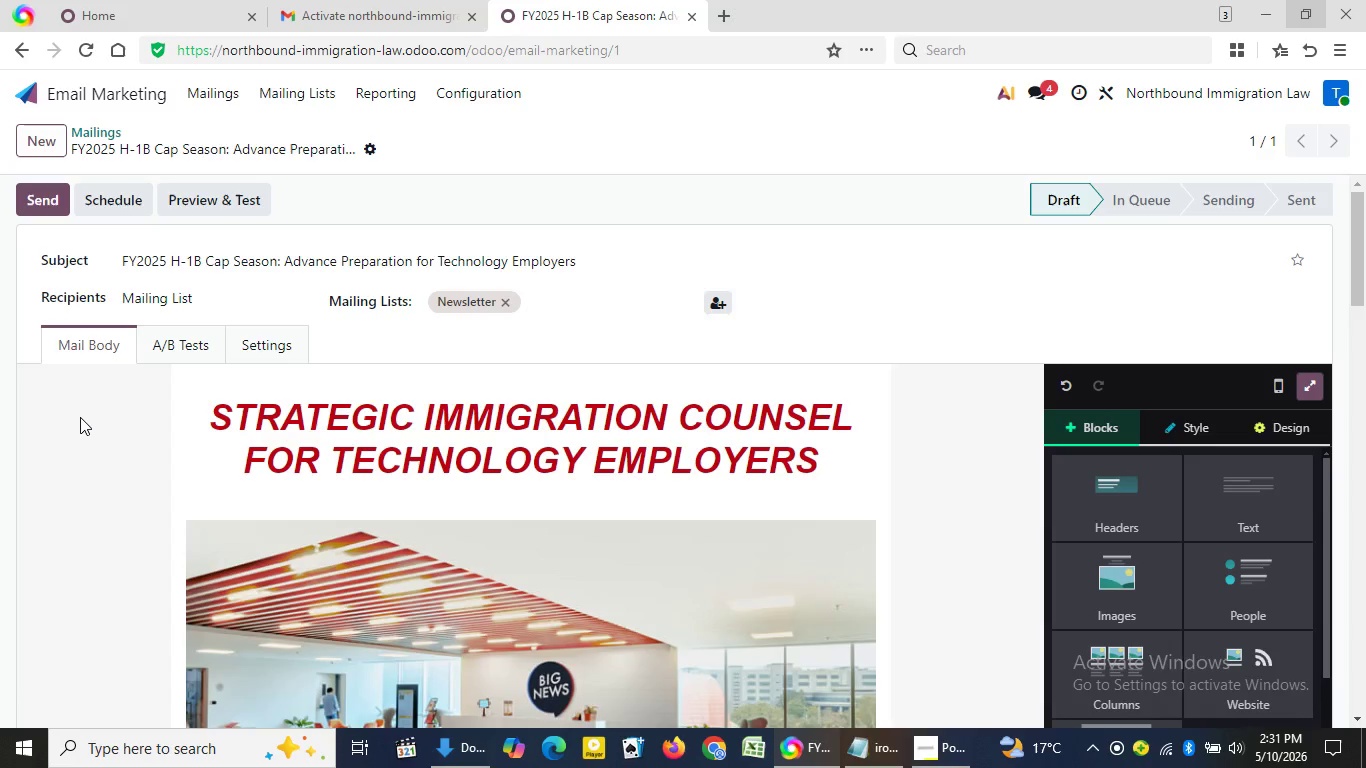 
triple_click([80, 417])
 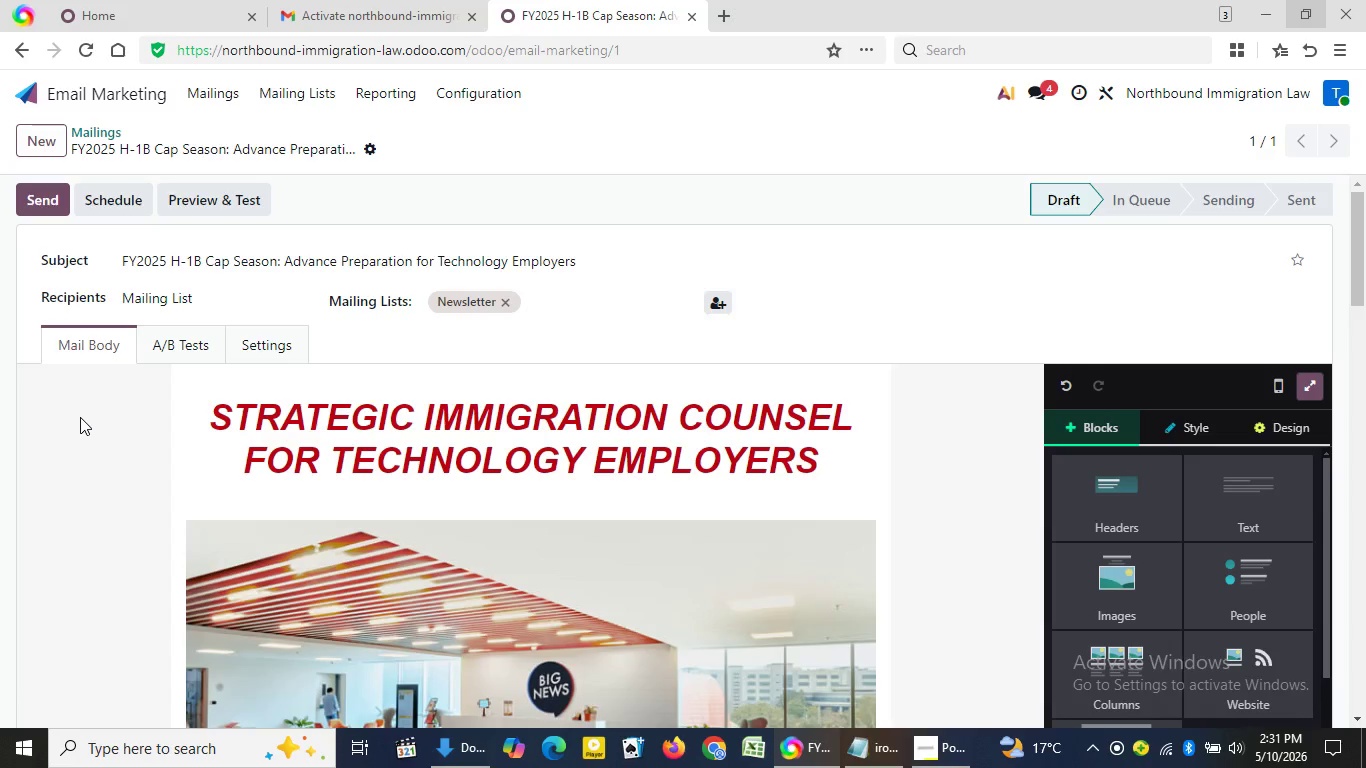 
triple_click([80, 417])
 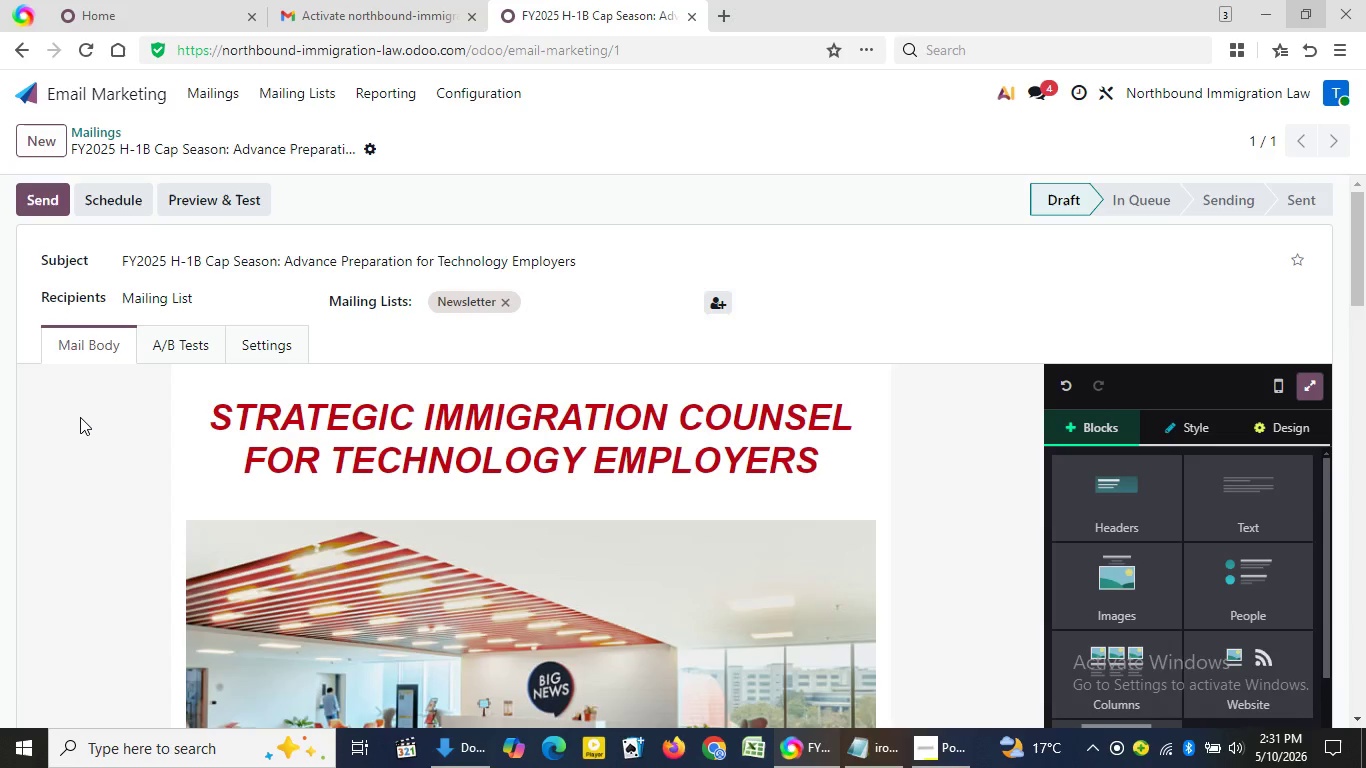 
triple_click([80, 417])
 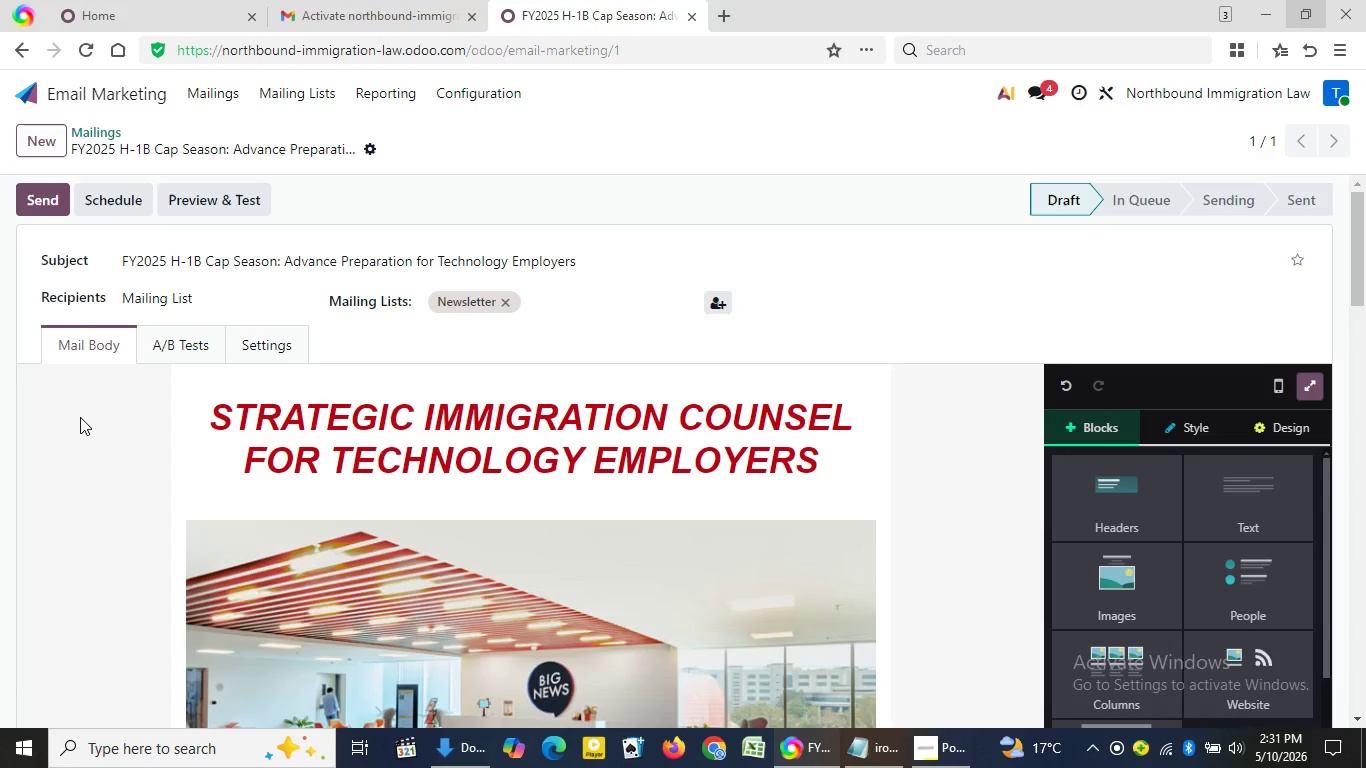 
triple_click([80, 417])
 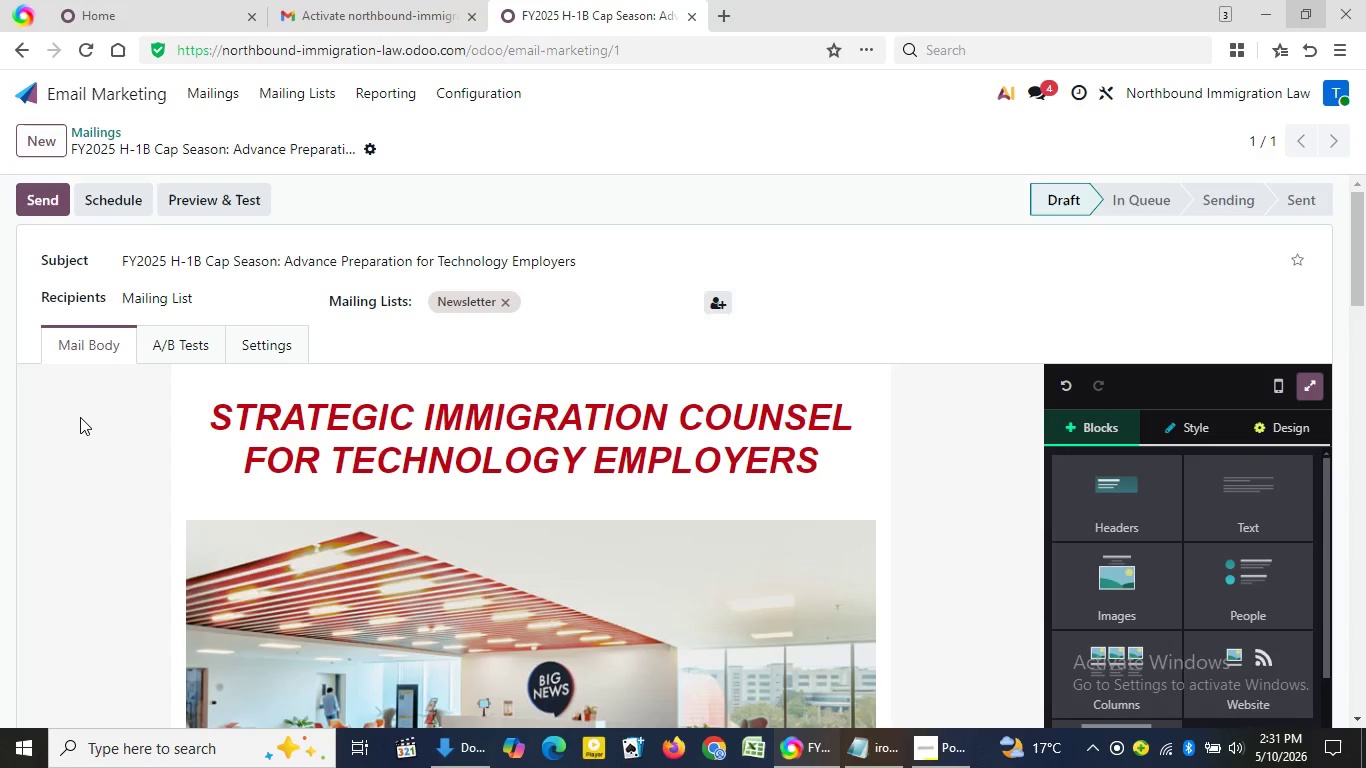 
triple_click([80, 417])
 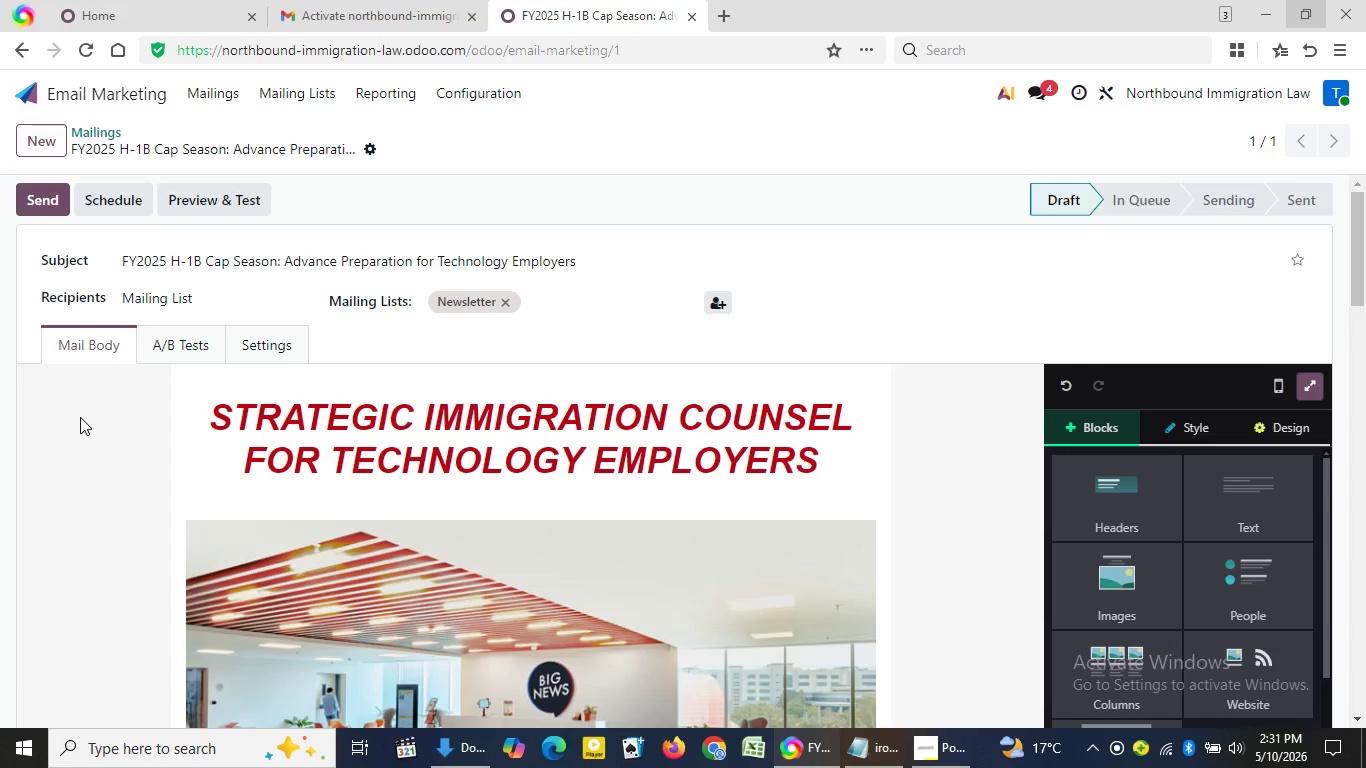 
triple_click([80, 417])
 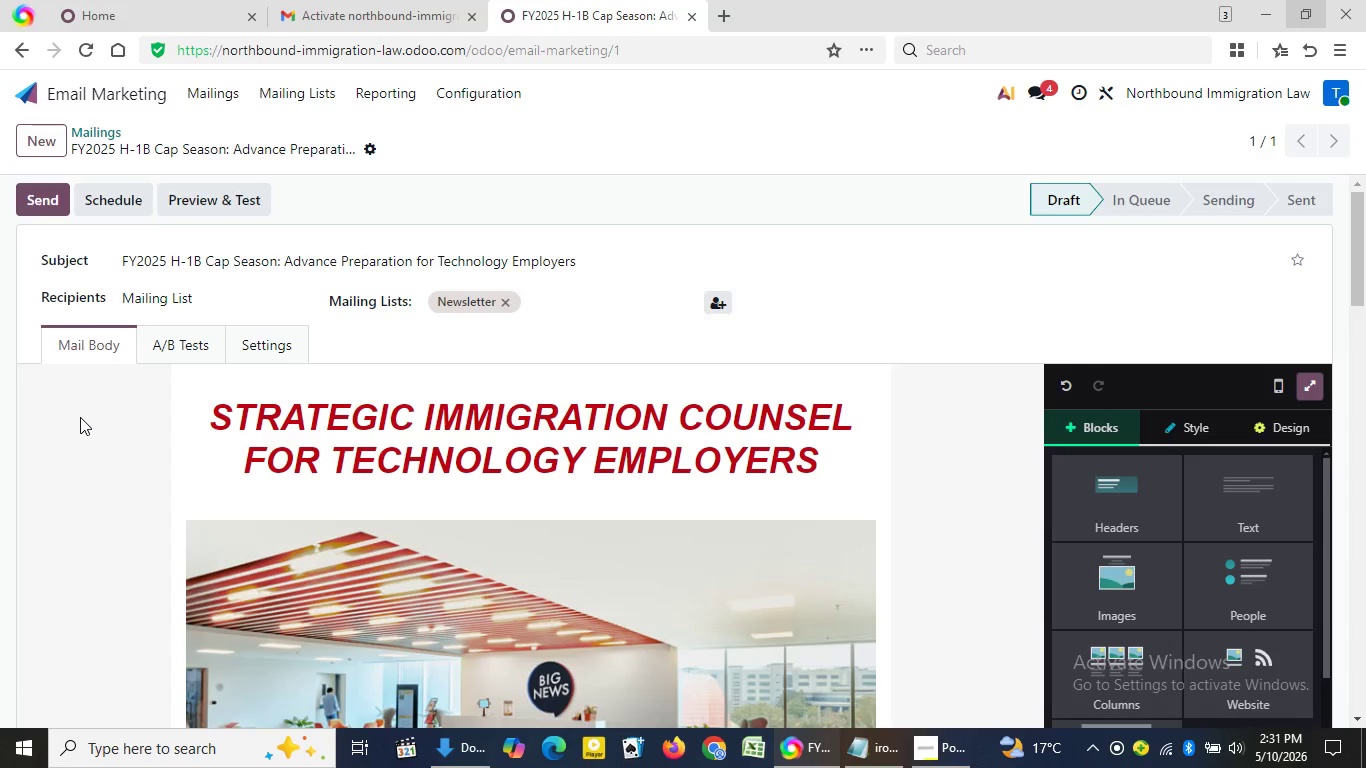 
triple_click([80, 417])
 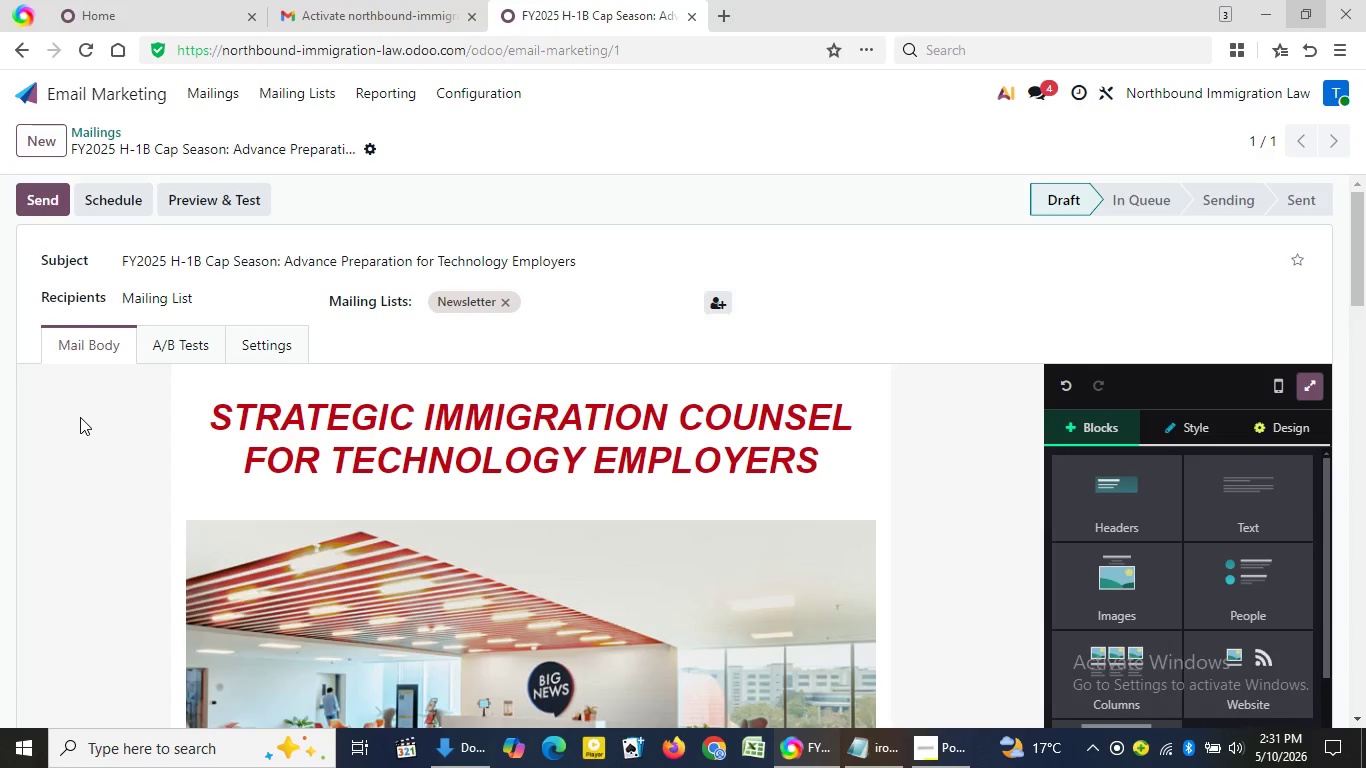 
double_click([80, 417])
 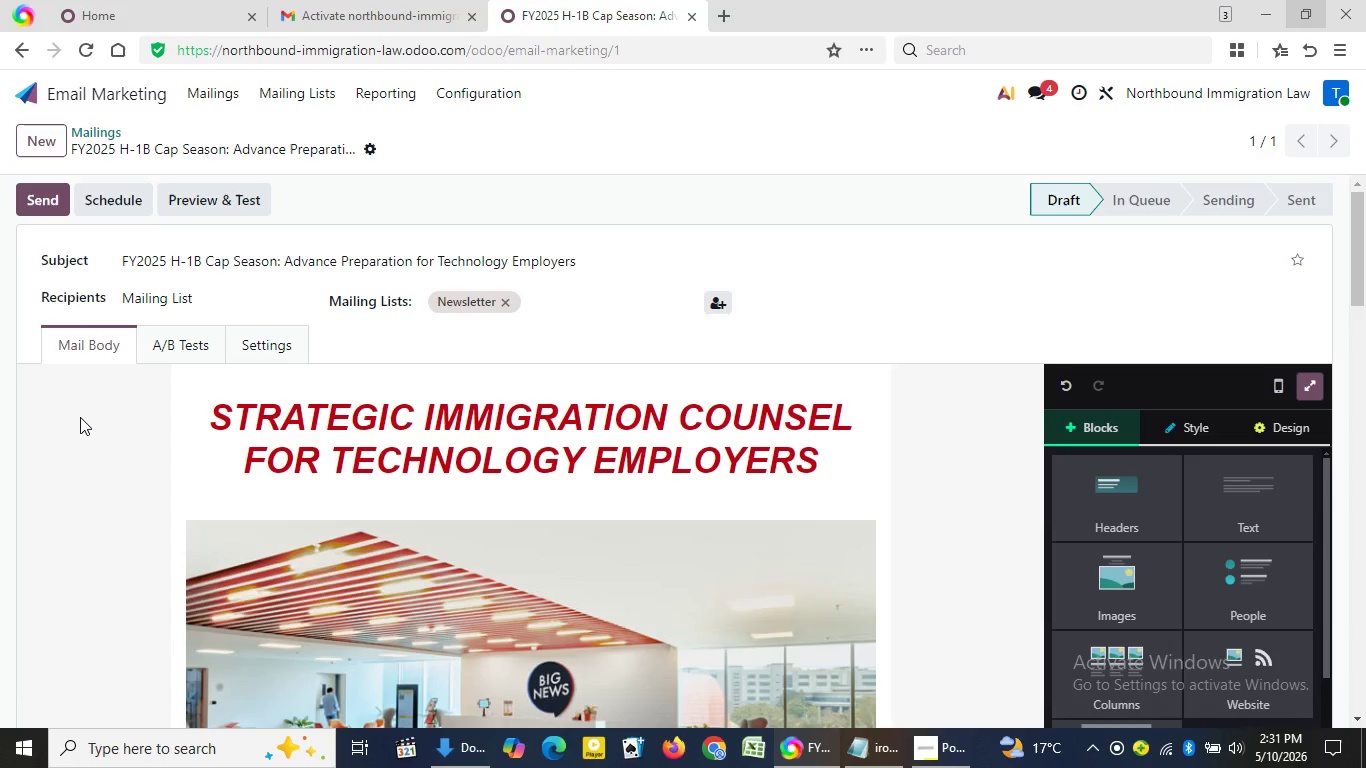 
triple_click([80, 417])
 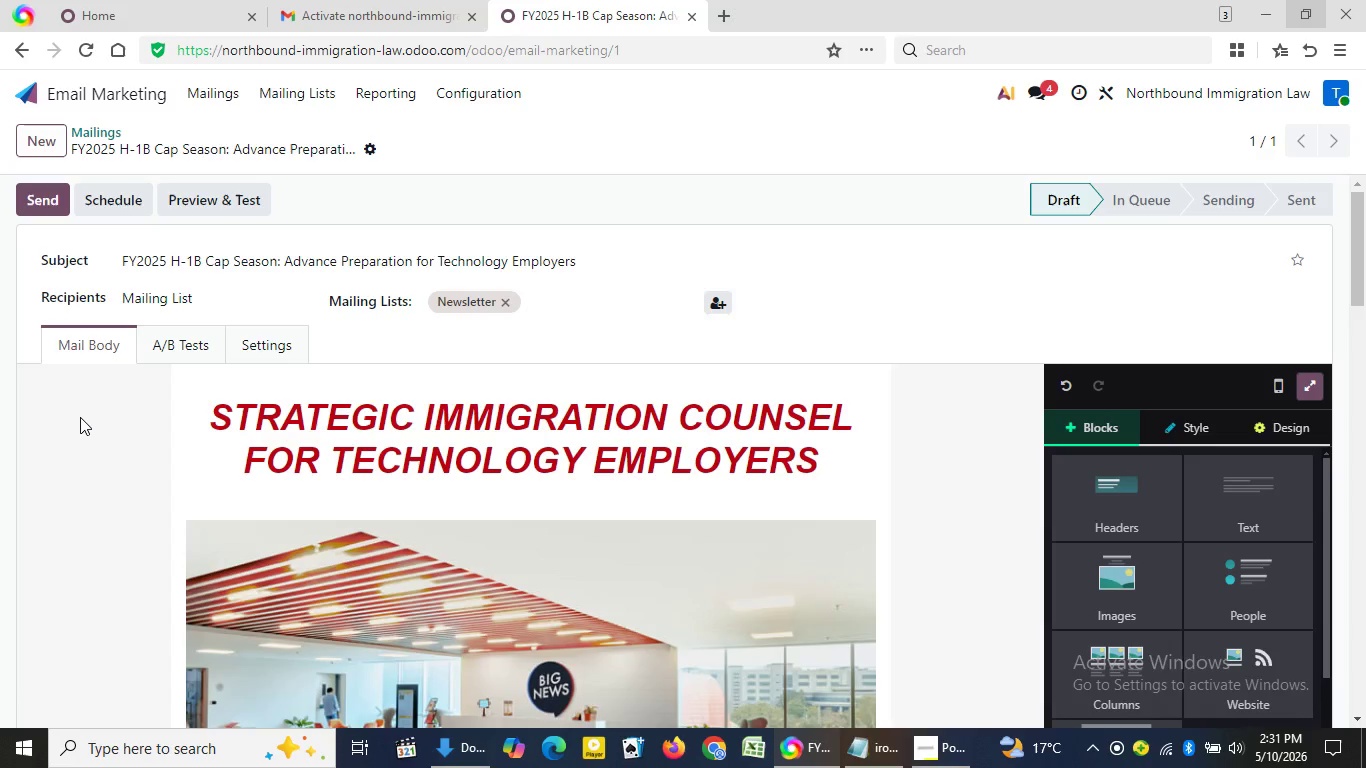 
double_click([80, 417])
 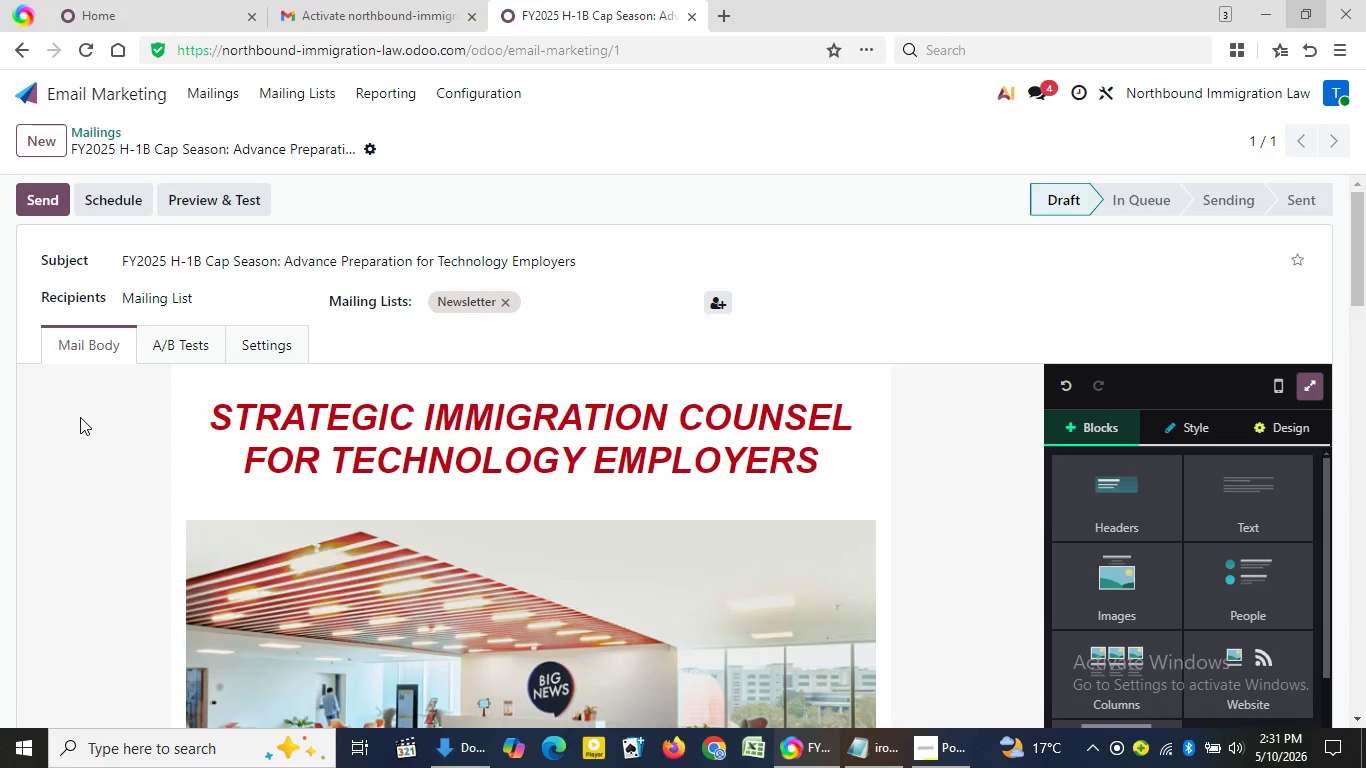 
double_click([80, 417])
 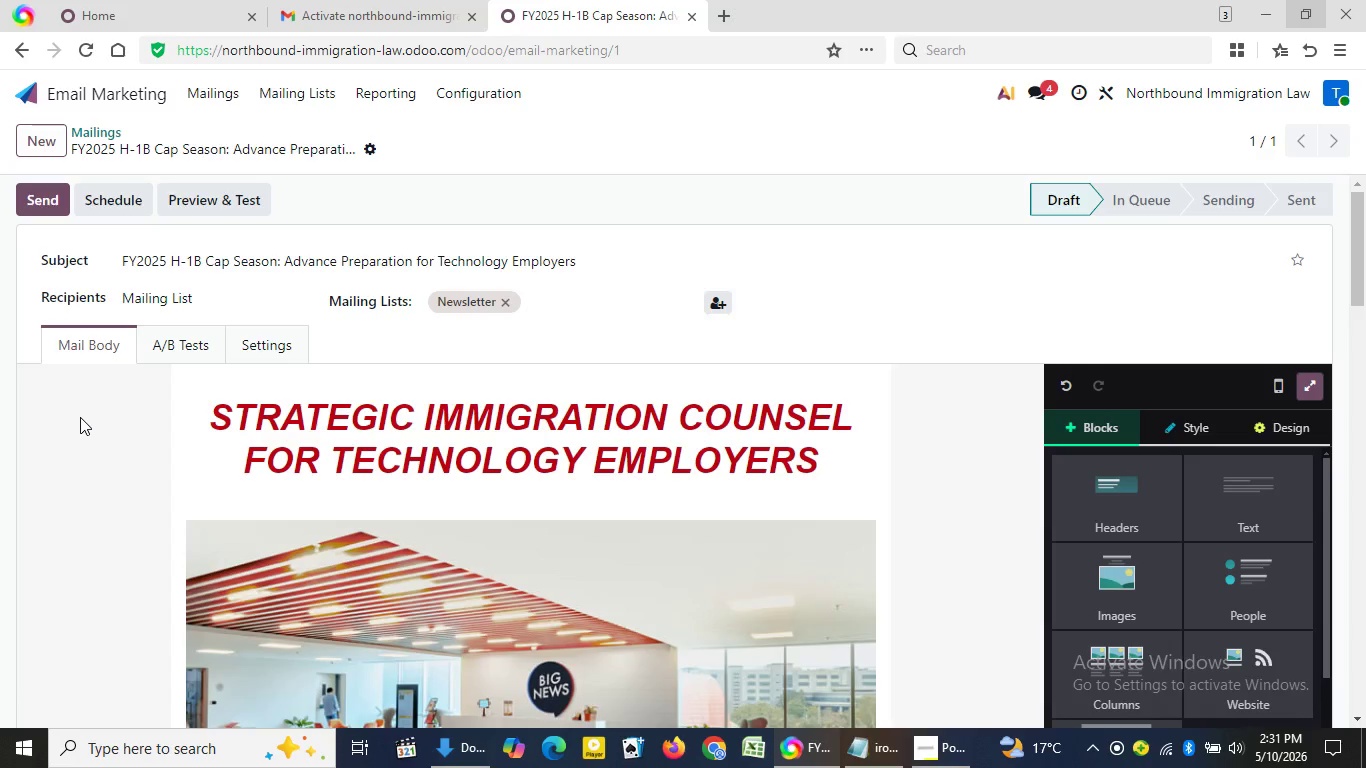 
double_click([80, 417])
 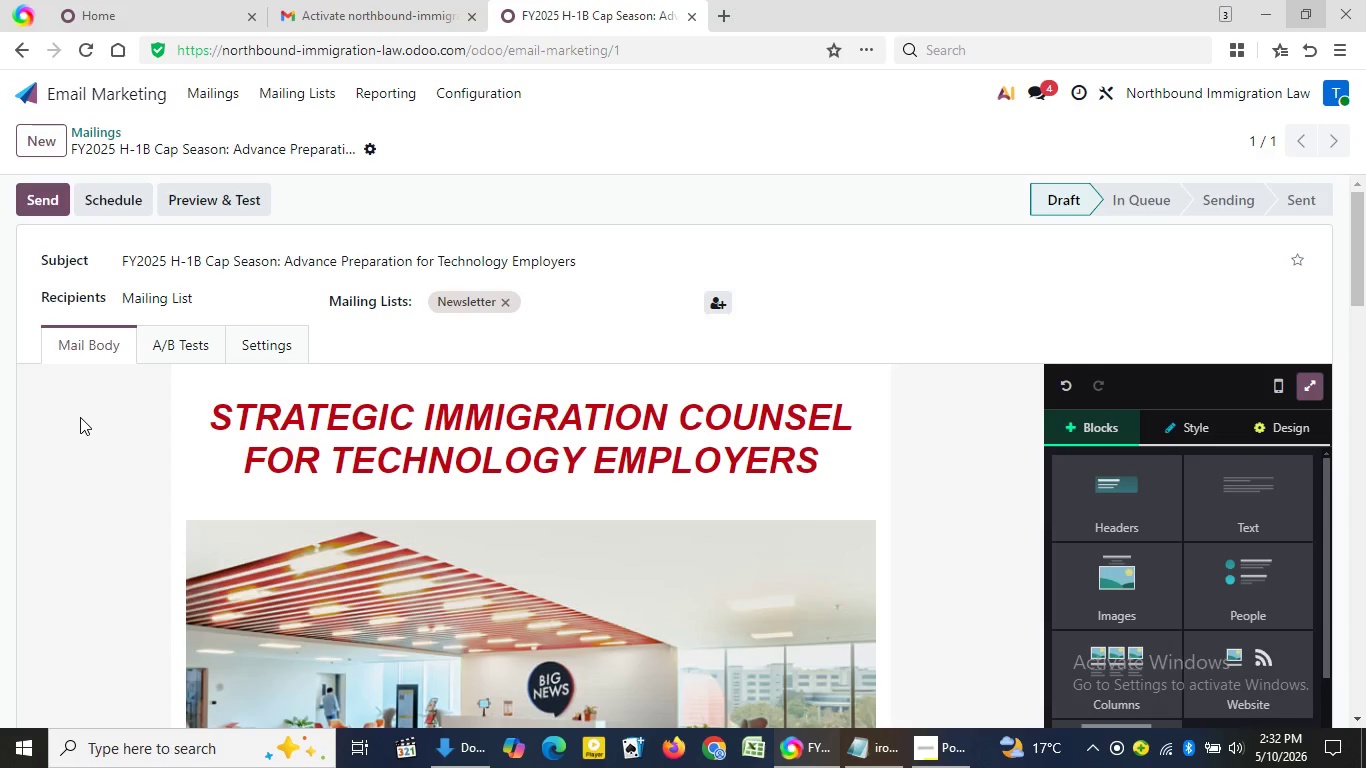 
double_click([80, 417])
 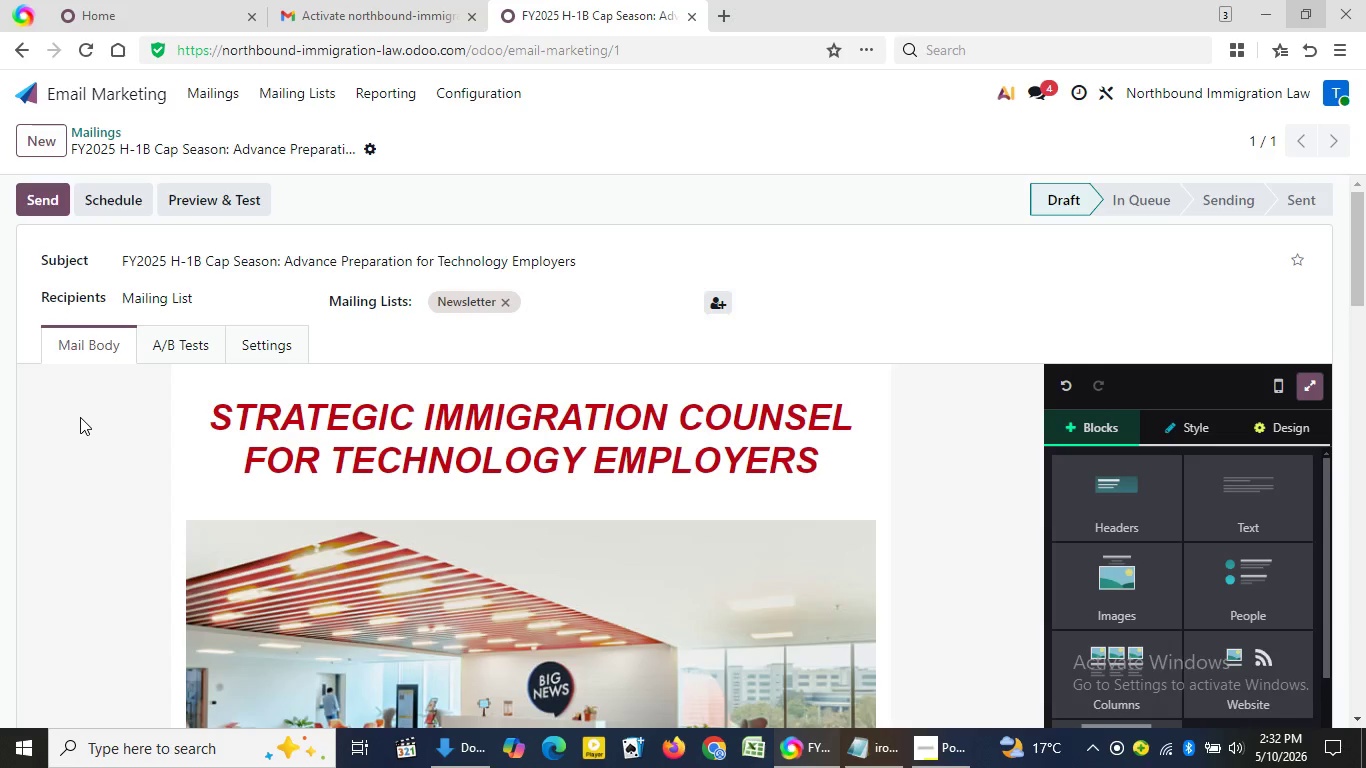 
left_click([80, 417])
 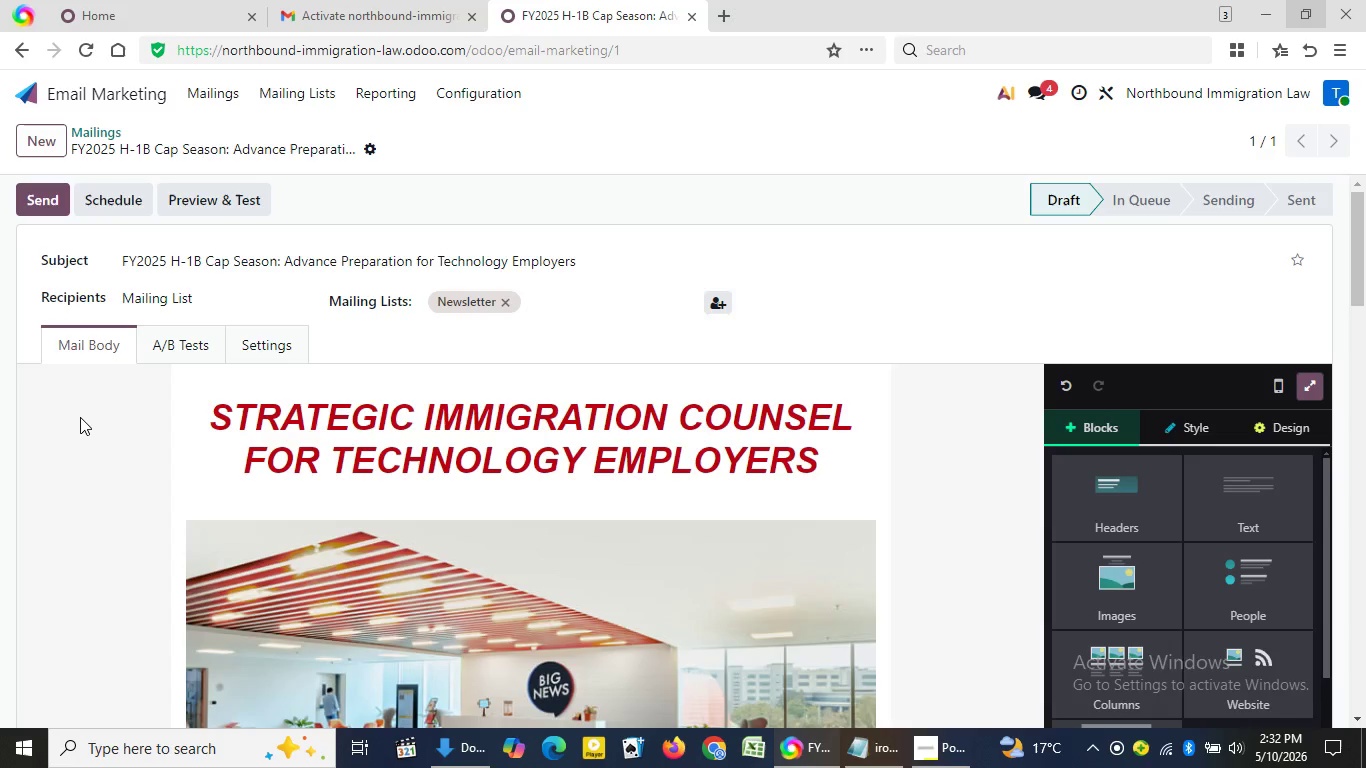 
double_click([80, 417])
 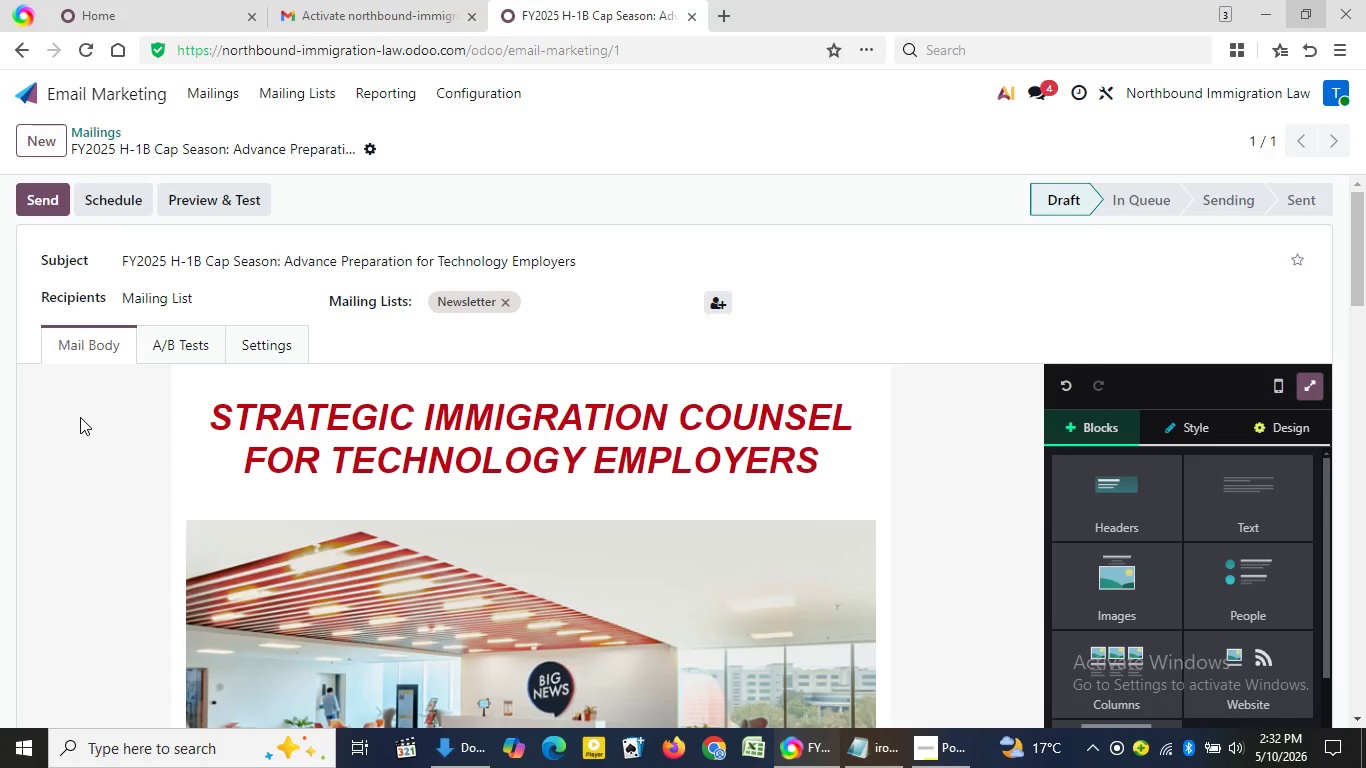 
triple_click([80, 417])
 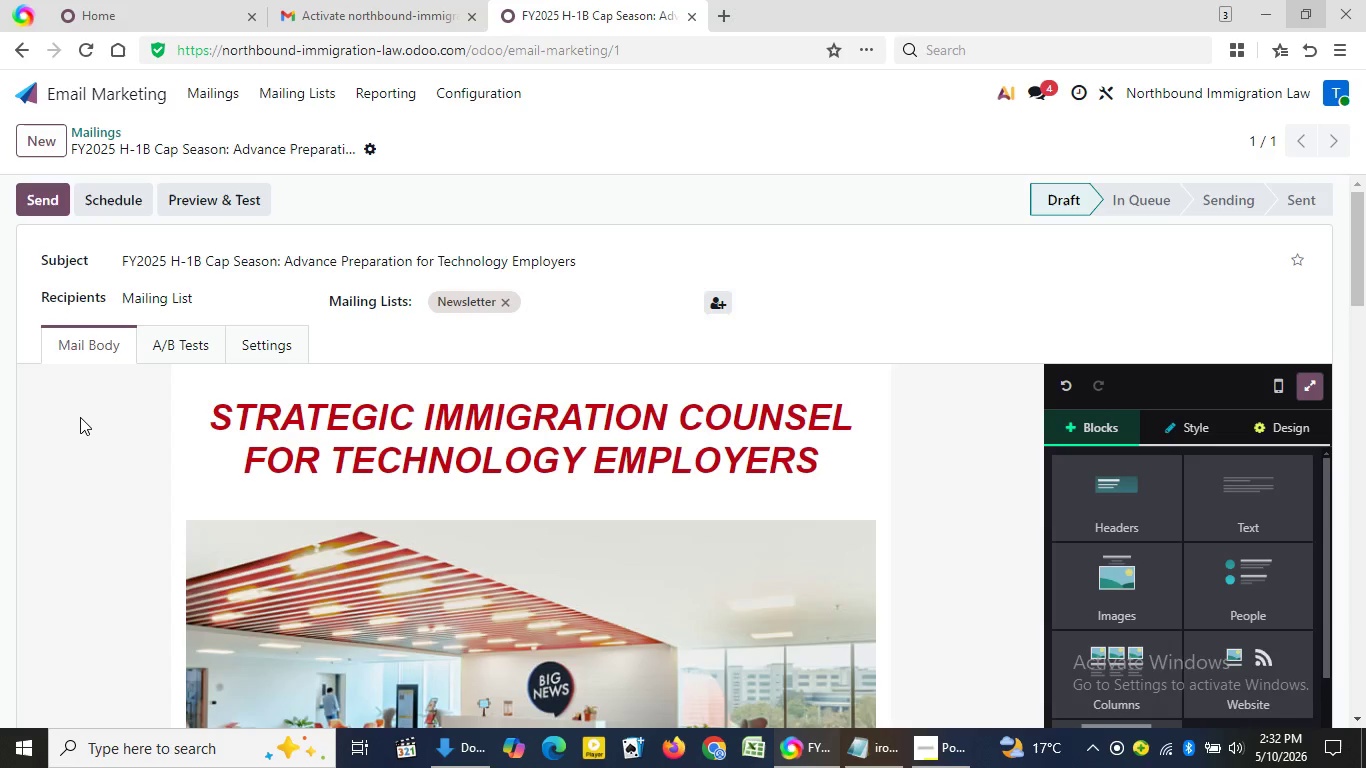 
triple_click([80, 417])
 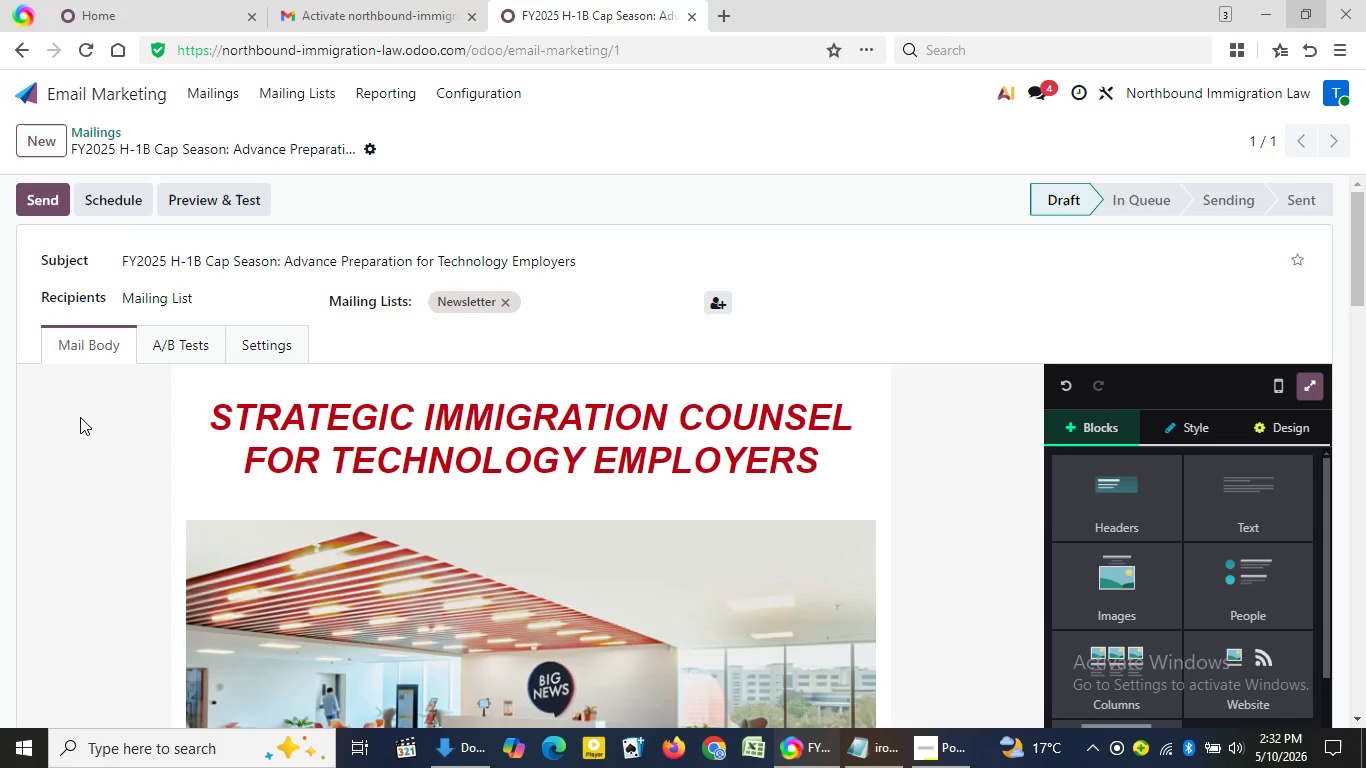 
triple_click([80, 417])
 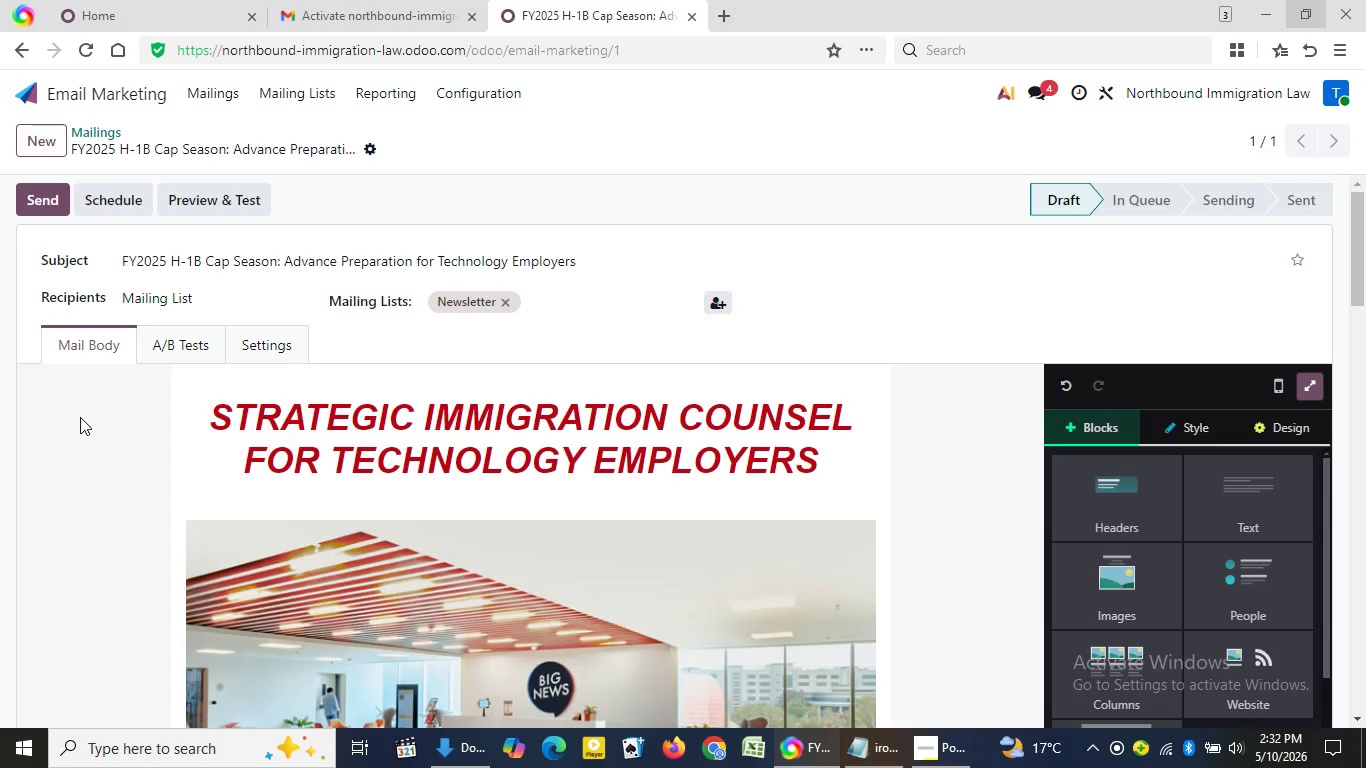 
triple_click([80, 417])
 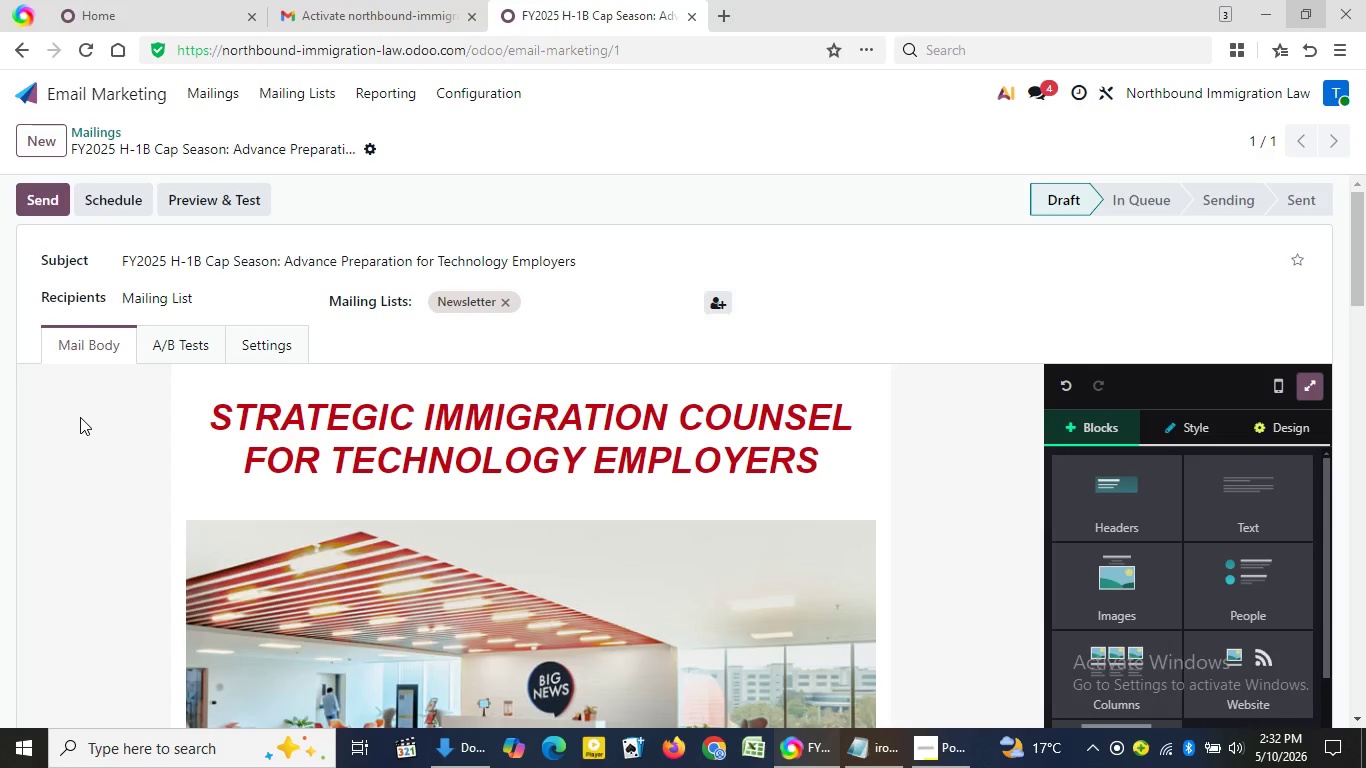 
triple_click([80, 417])
 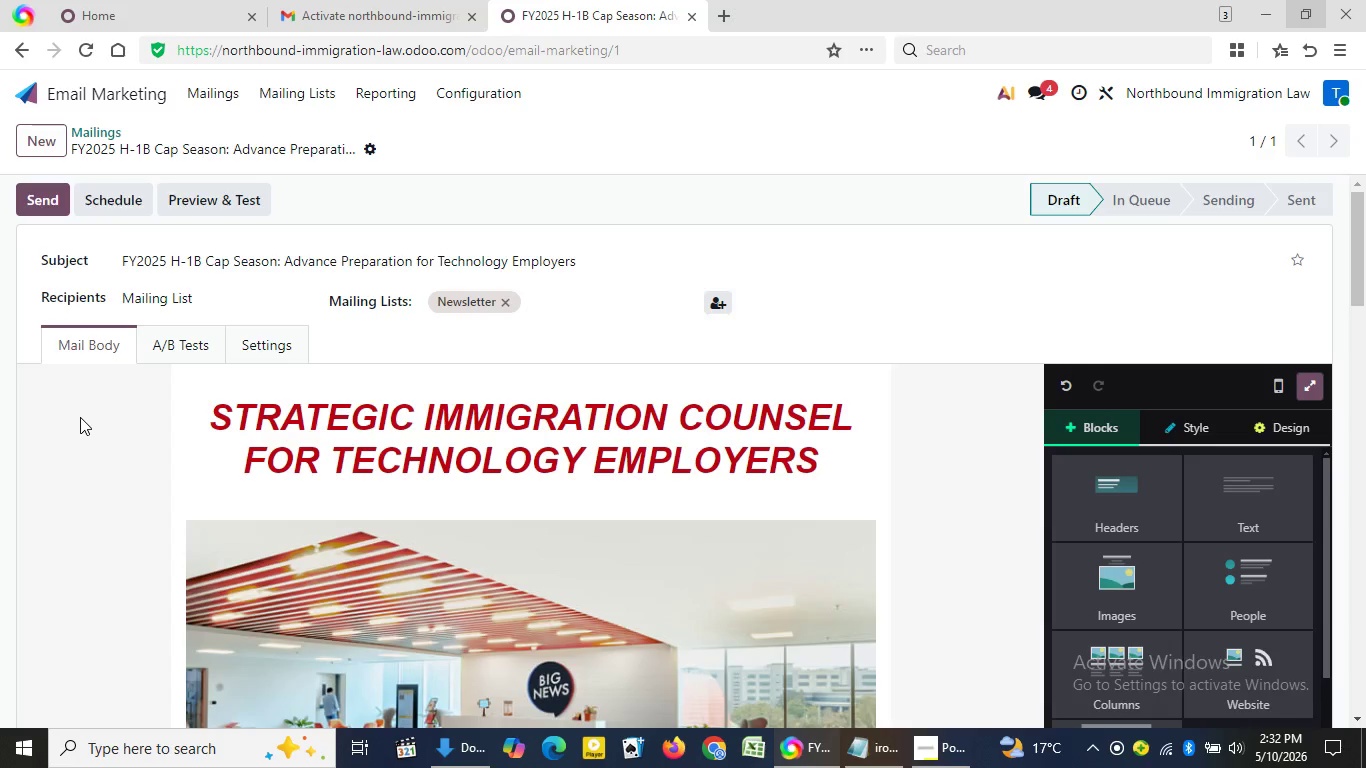 
triple_click([80, 417])
 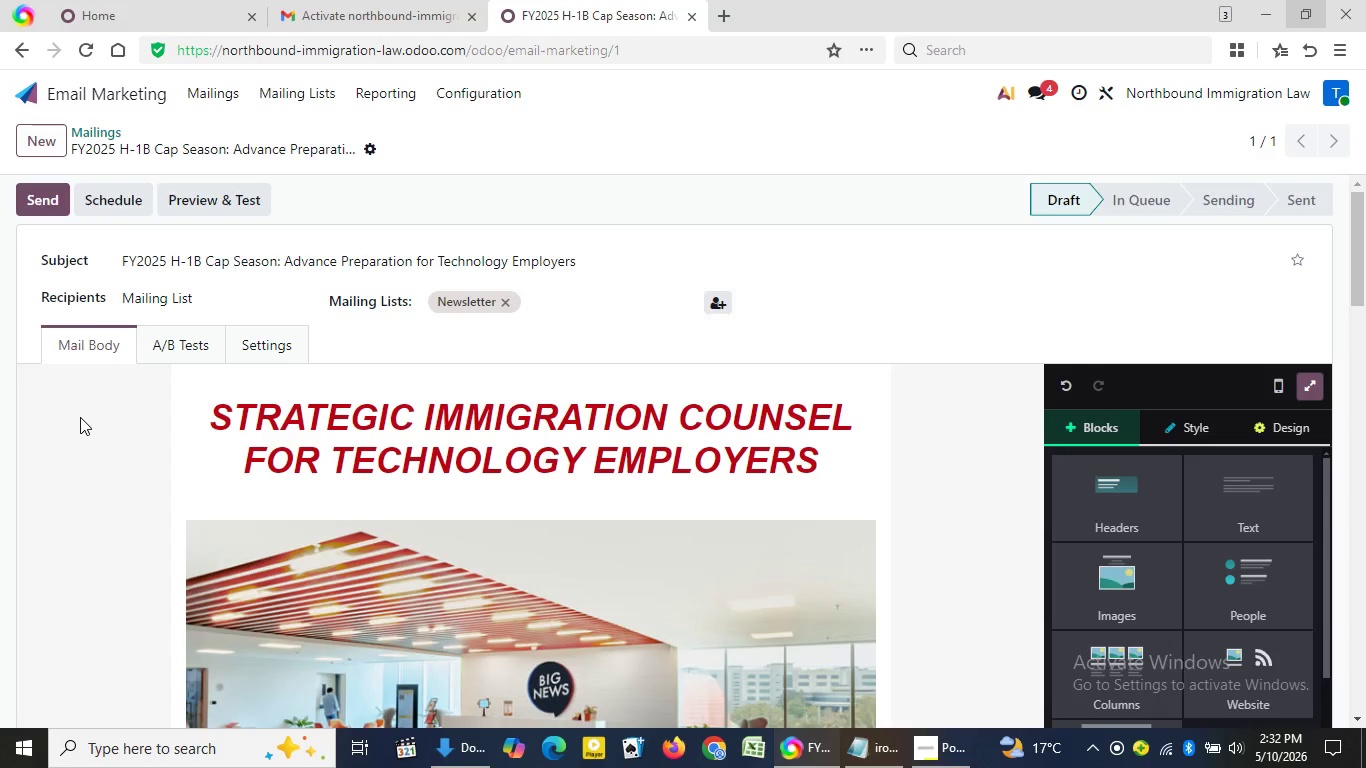 
triple_click([80, 417])
 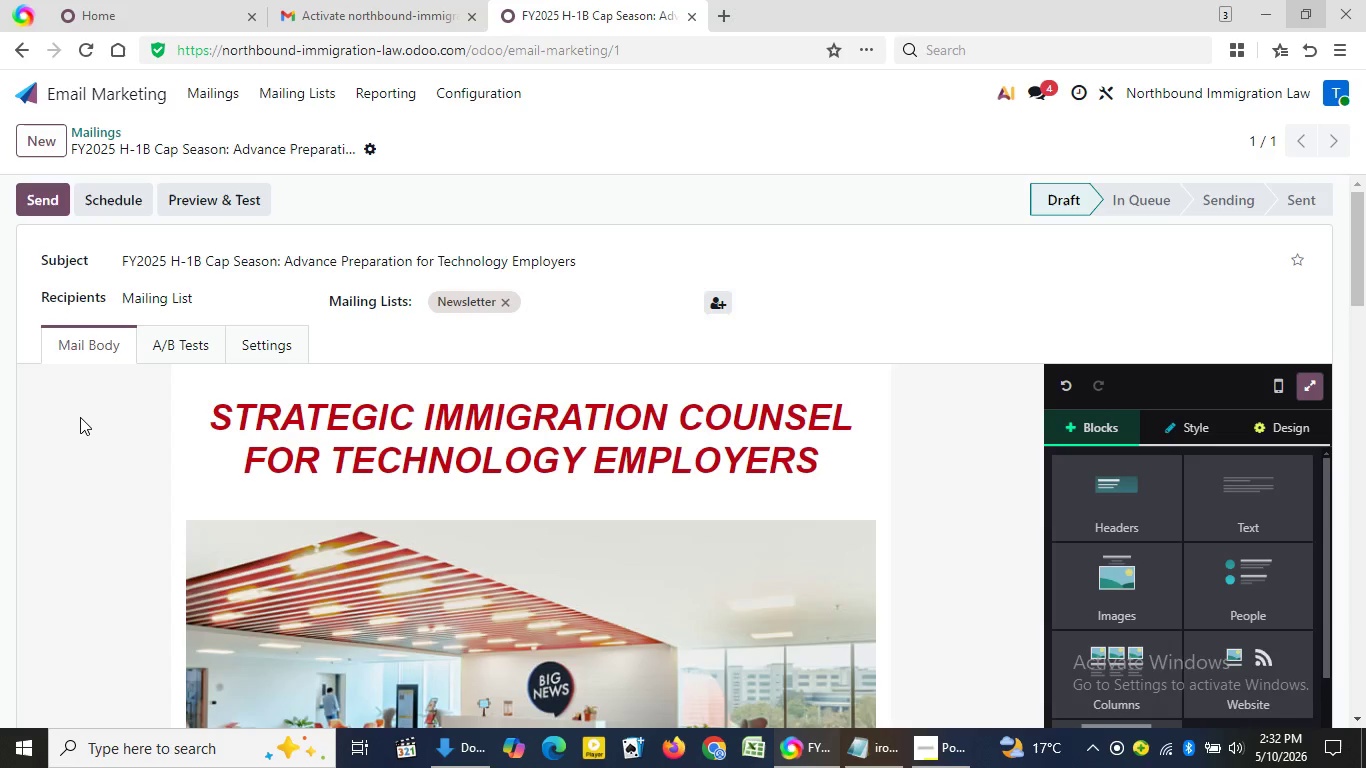 
triple_click([80, 417])
 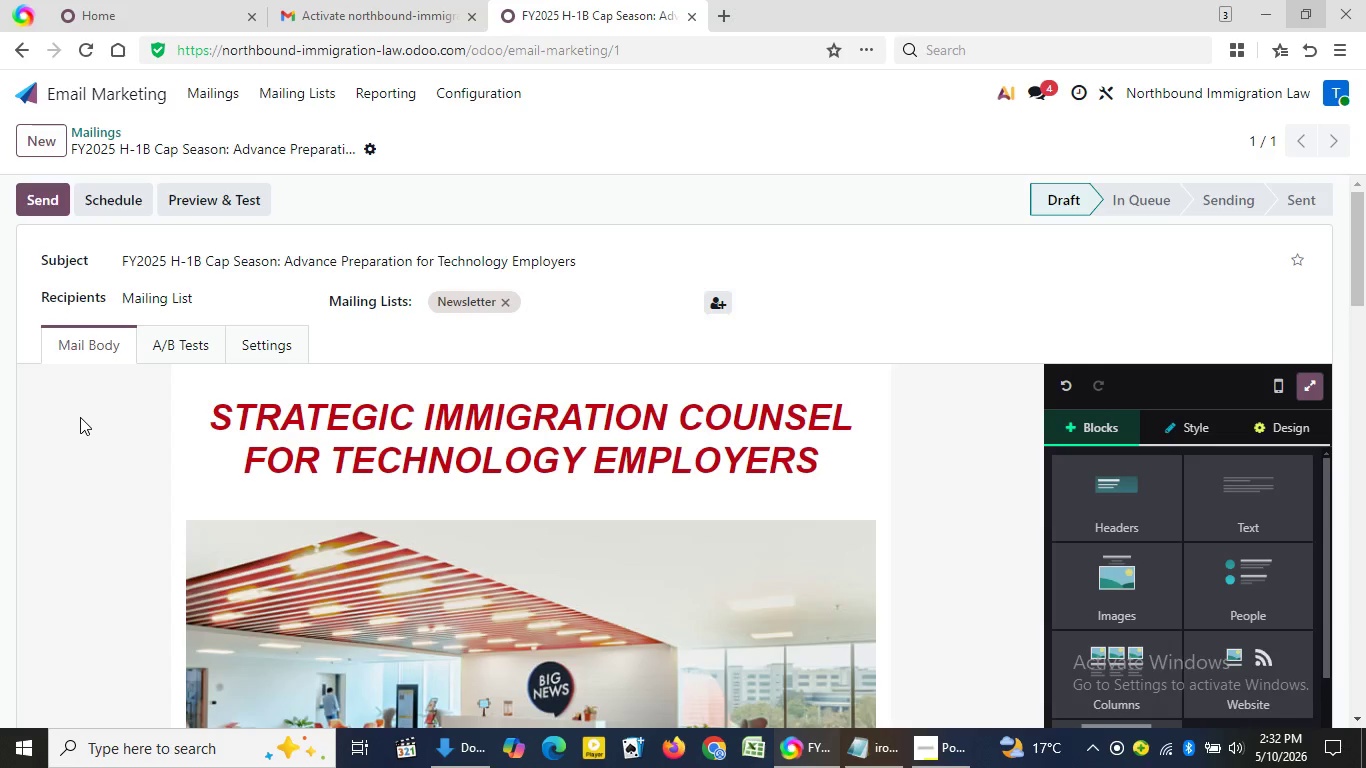 
triple_click([80, 417])
 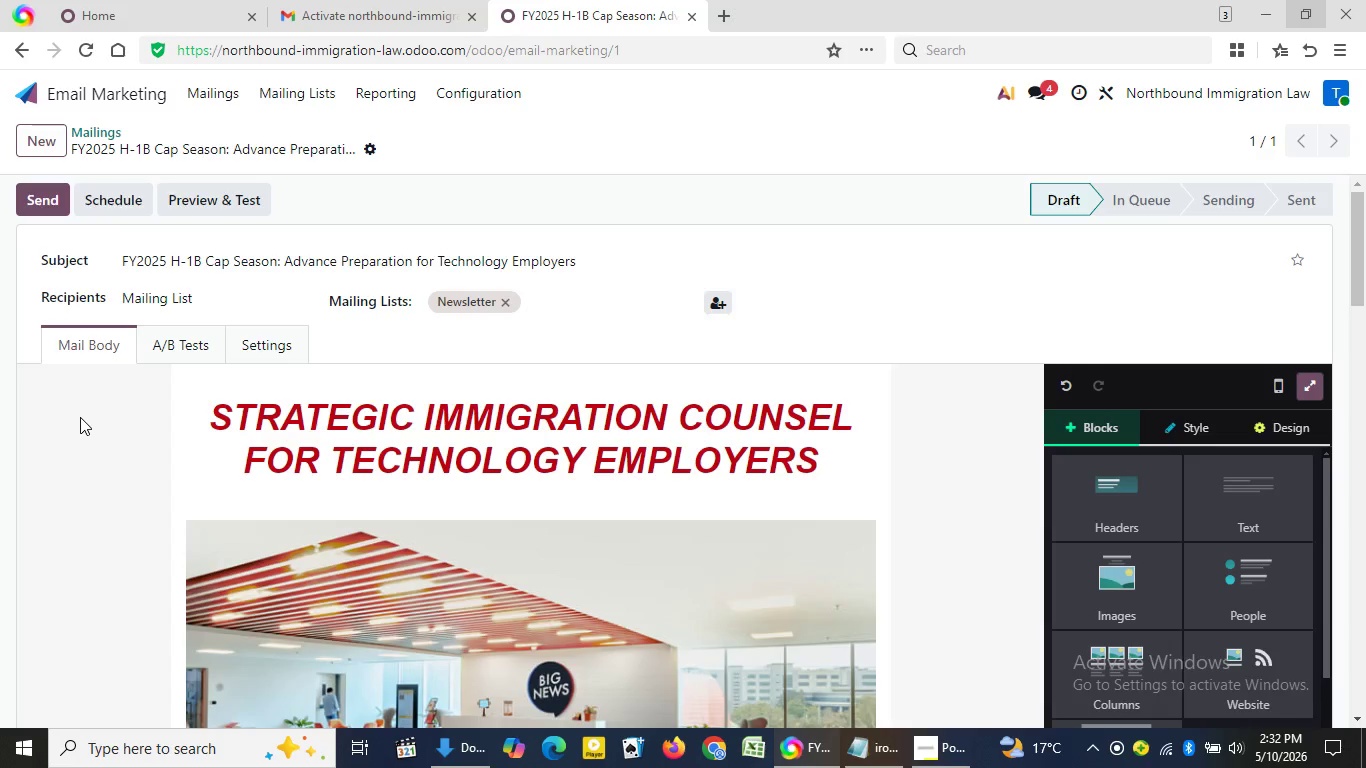 
triple_click([80, 417])
 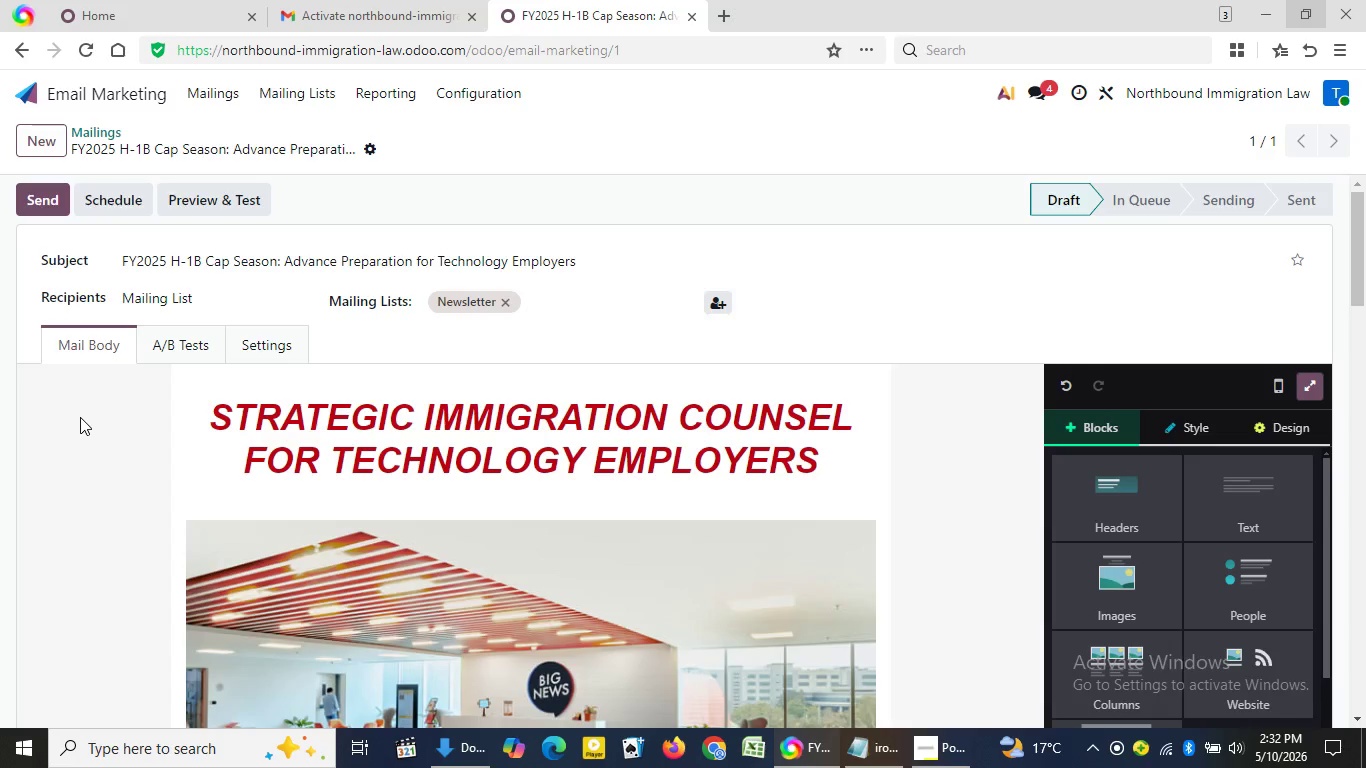 
triple_click([80, 417])
 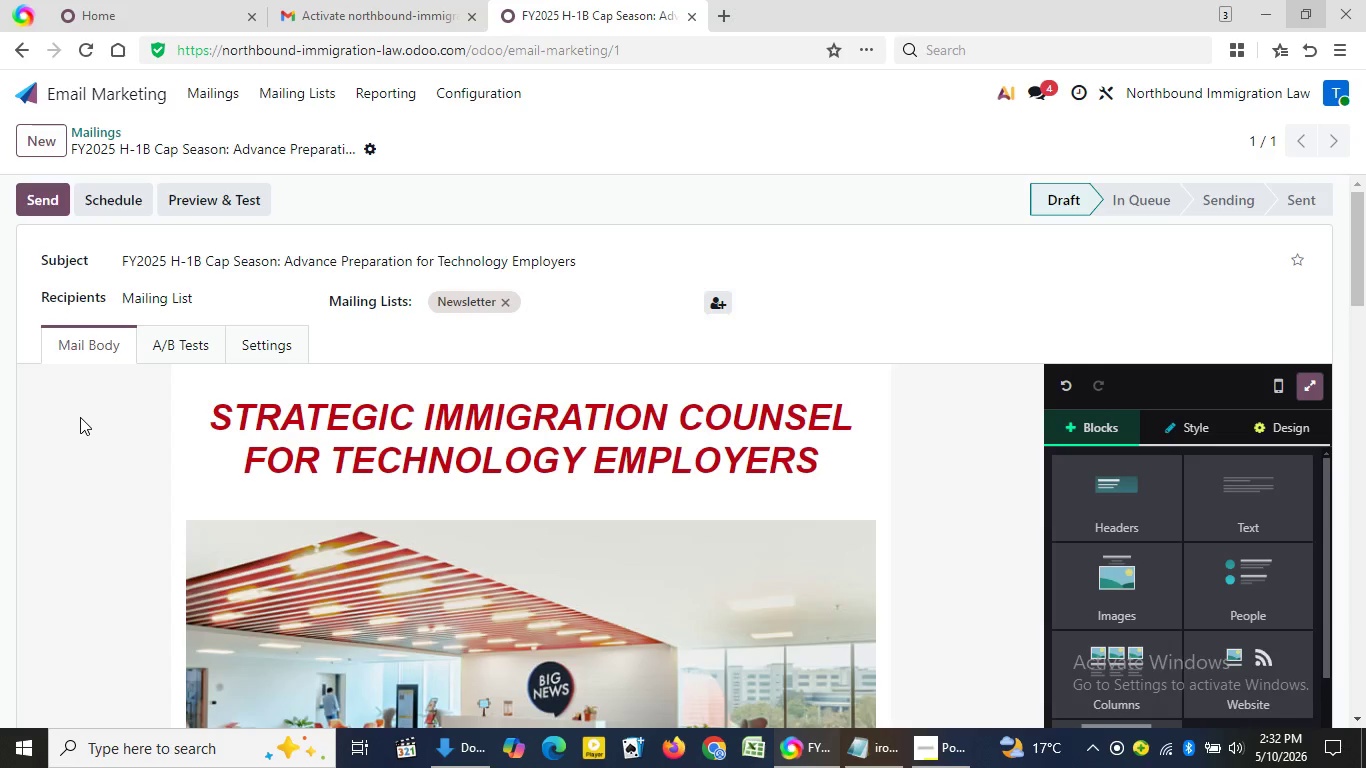 
triple_click([80, 417])
 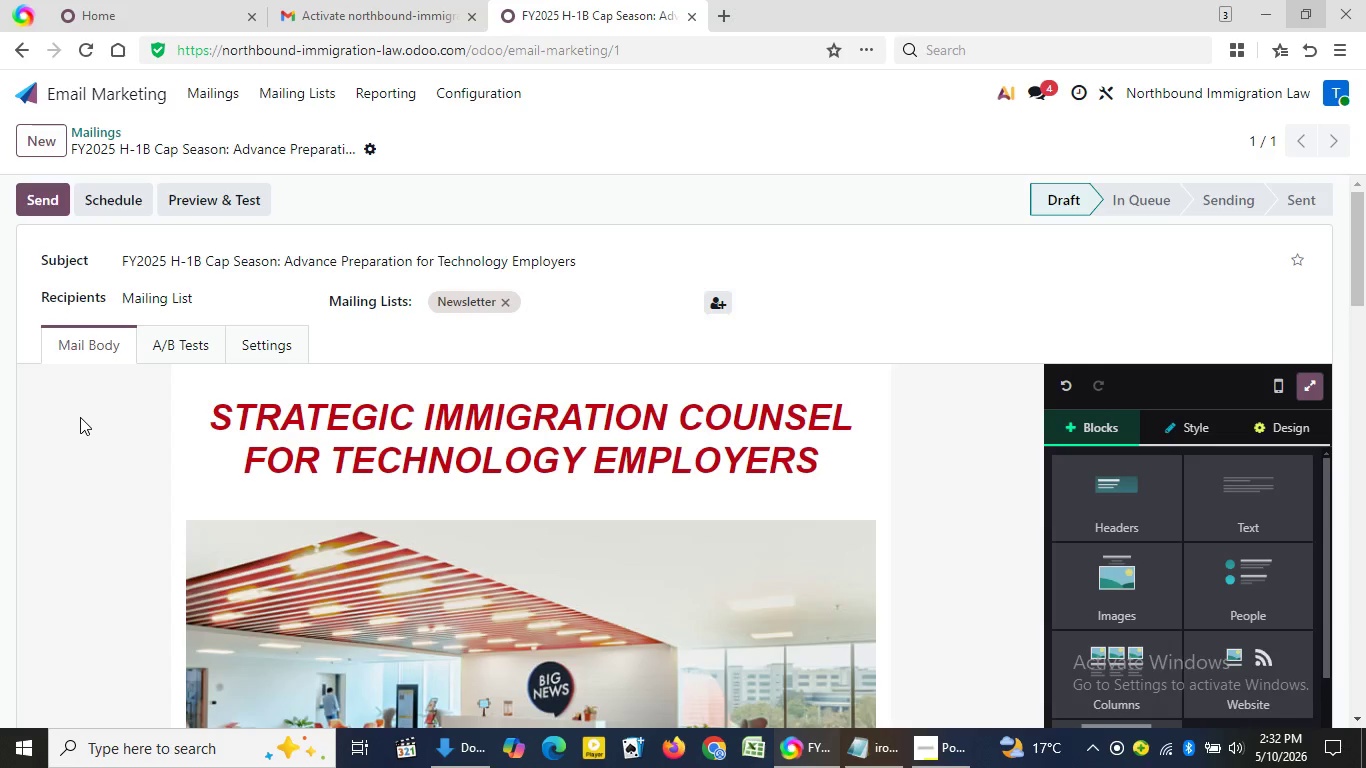 
triple_click([80, 417])
 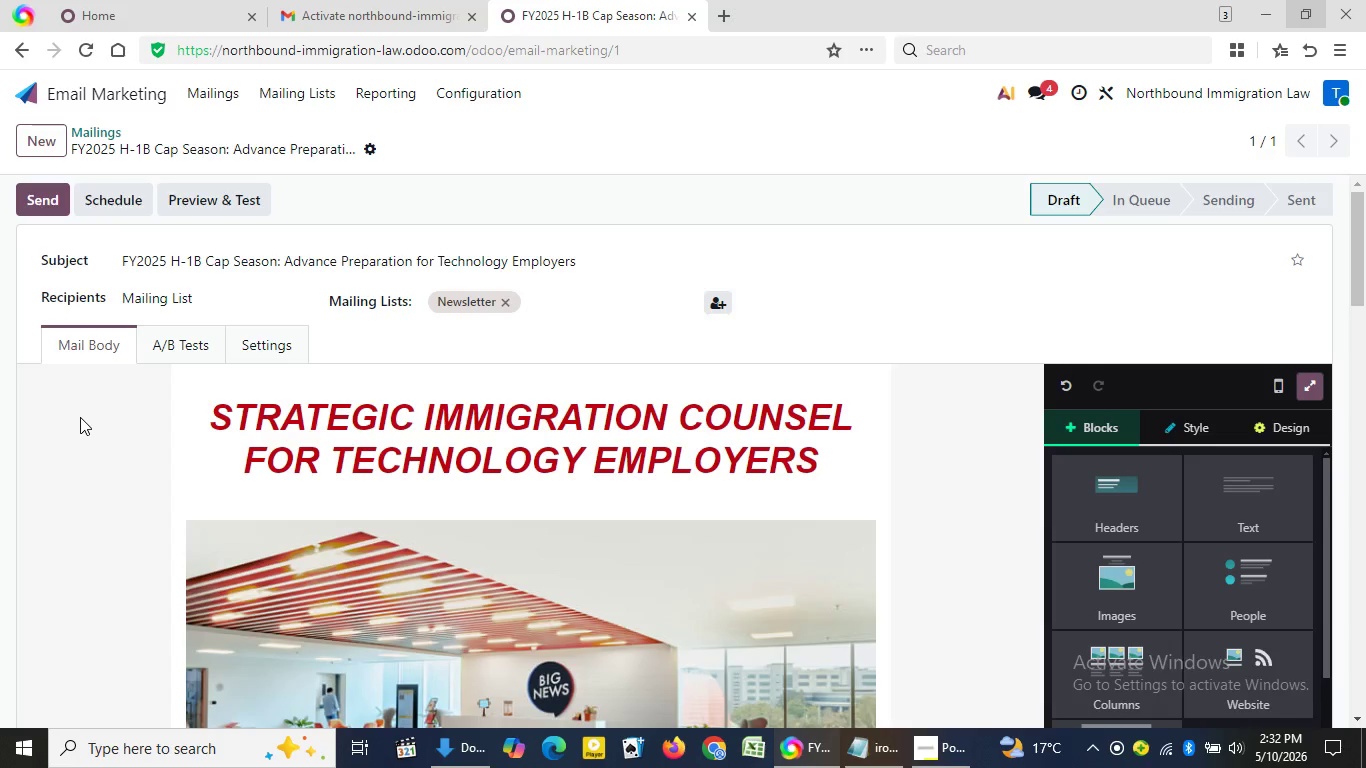 
left_click([80, 417])
 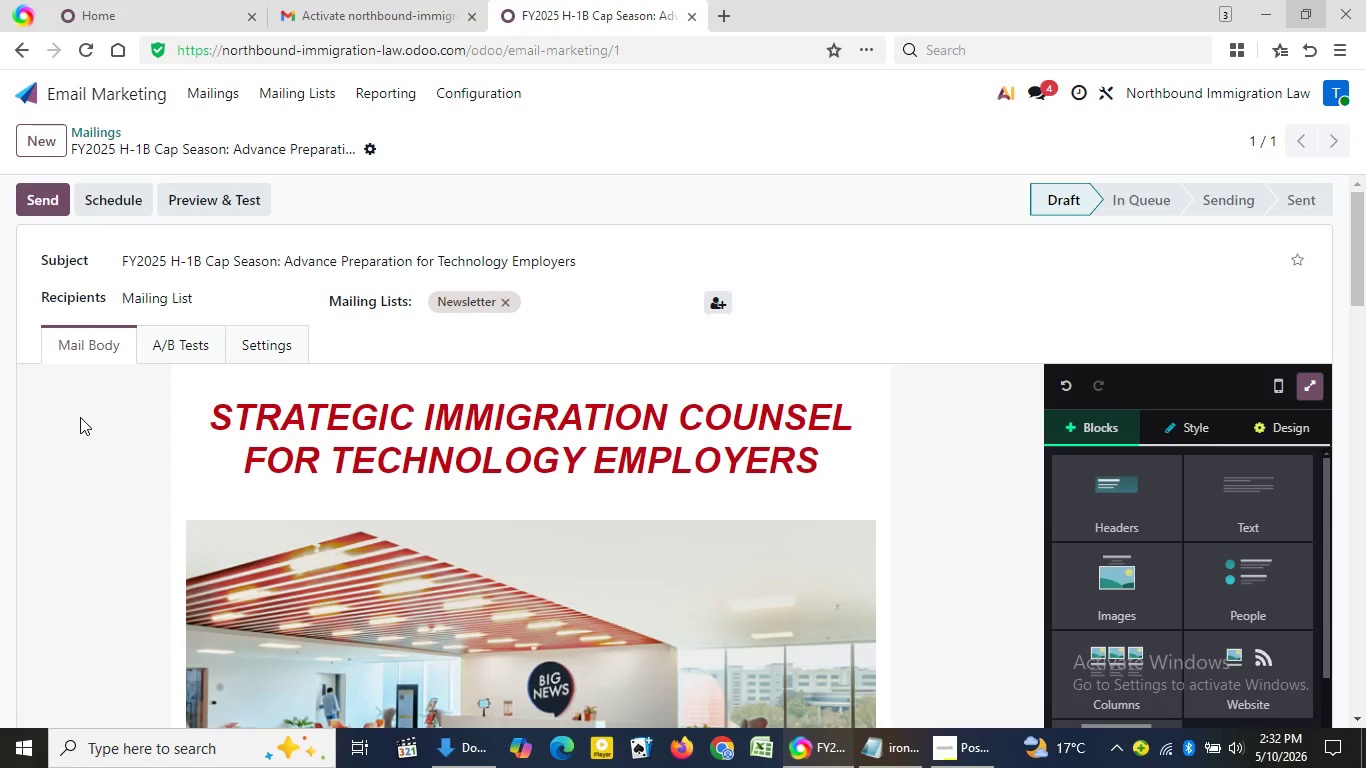 
double_click([80, 417])
 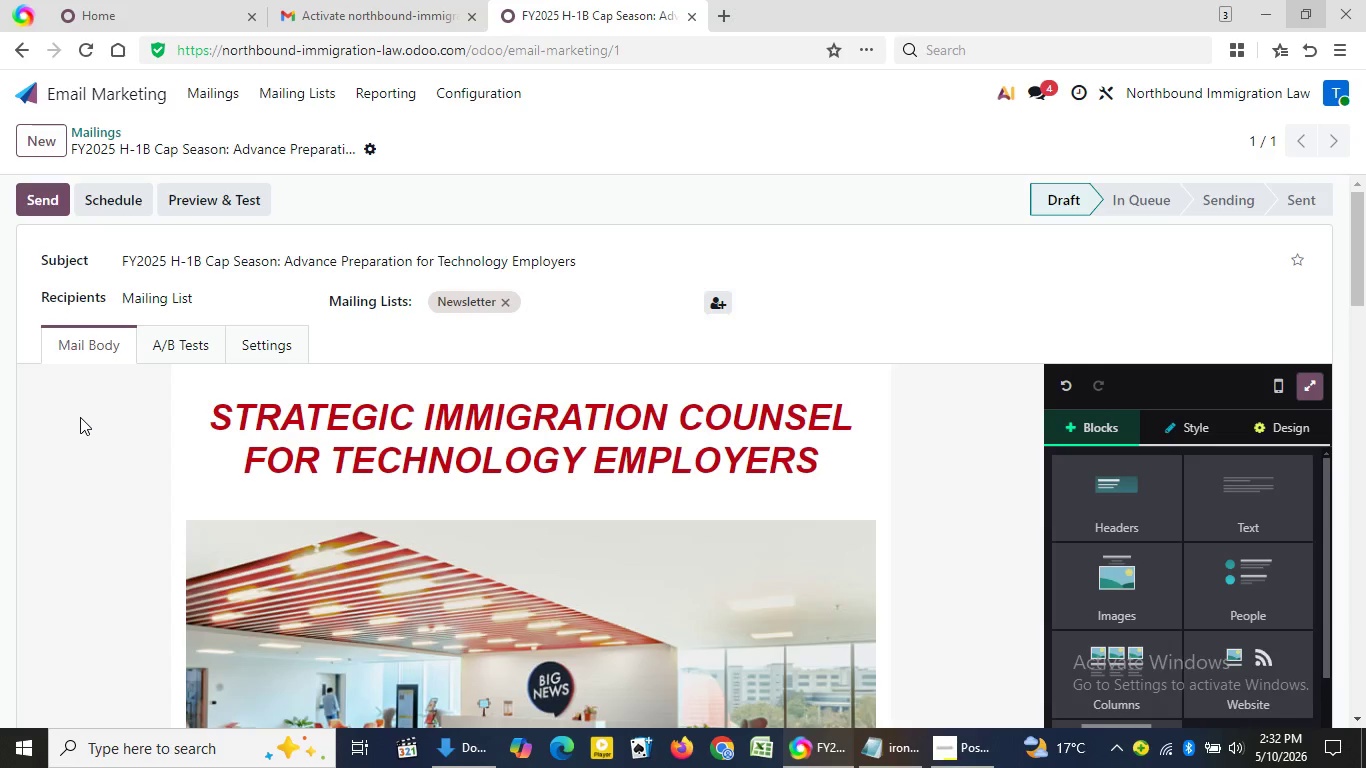 
double_click([80, 417])
 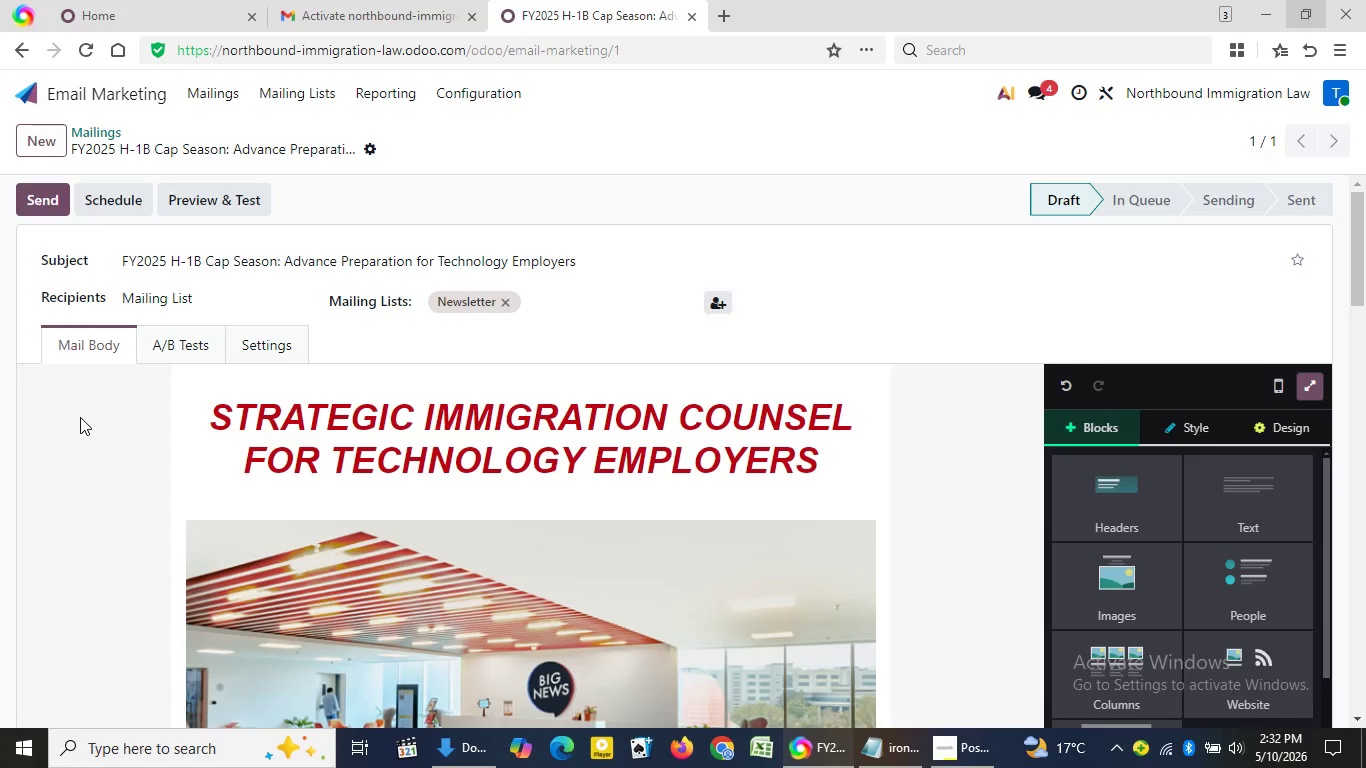 
triple_click([80, 417])
 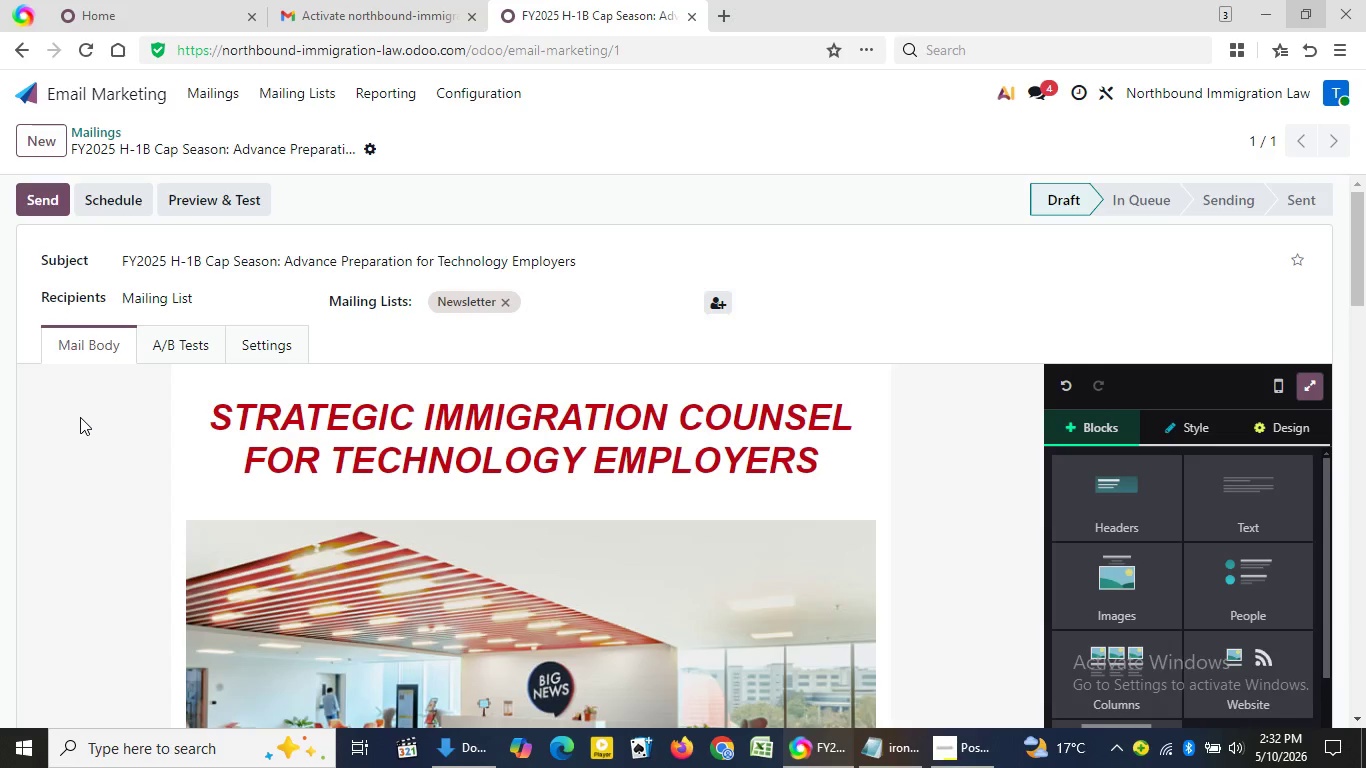 
triple_click([80, 417])
 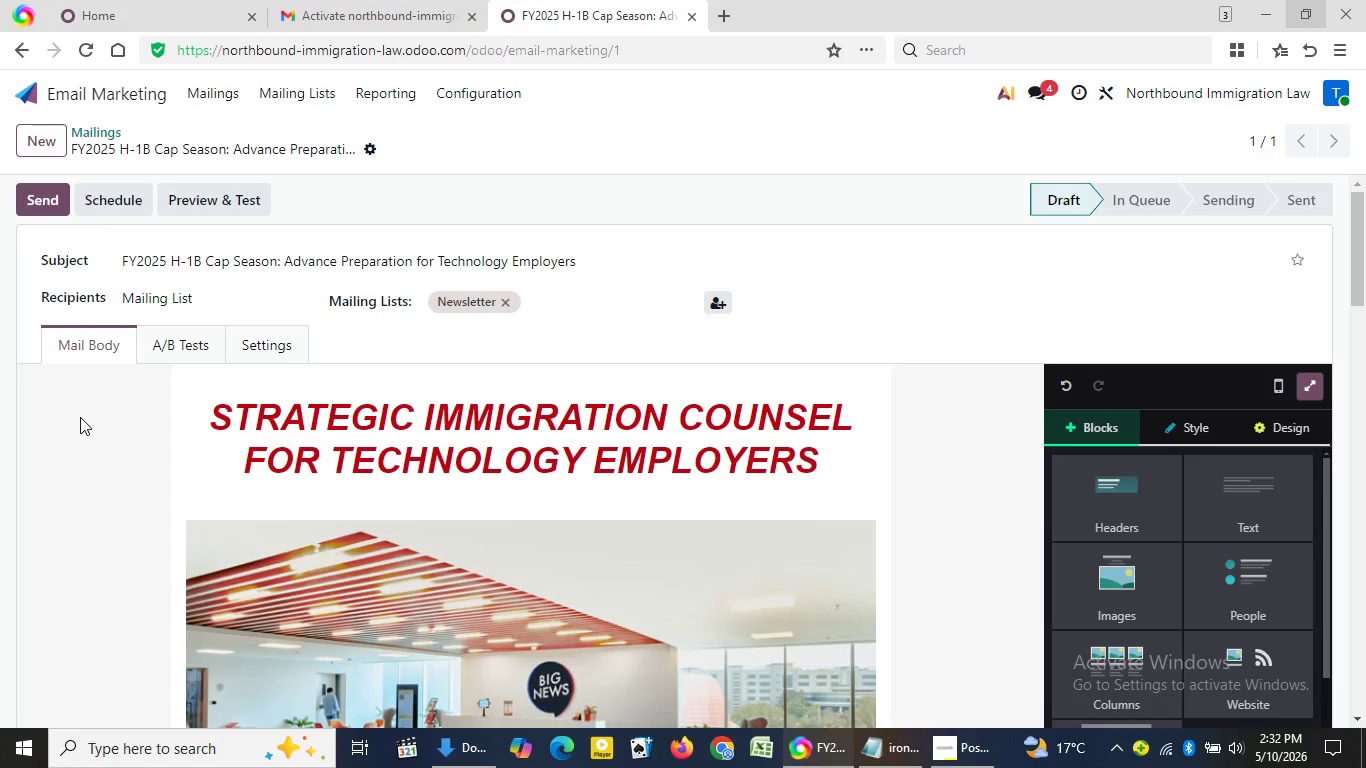 
triple_click([80, 417])
 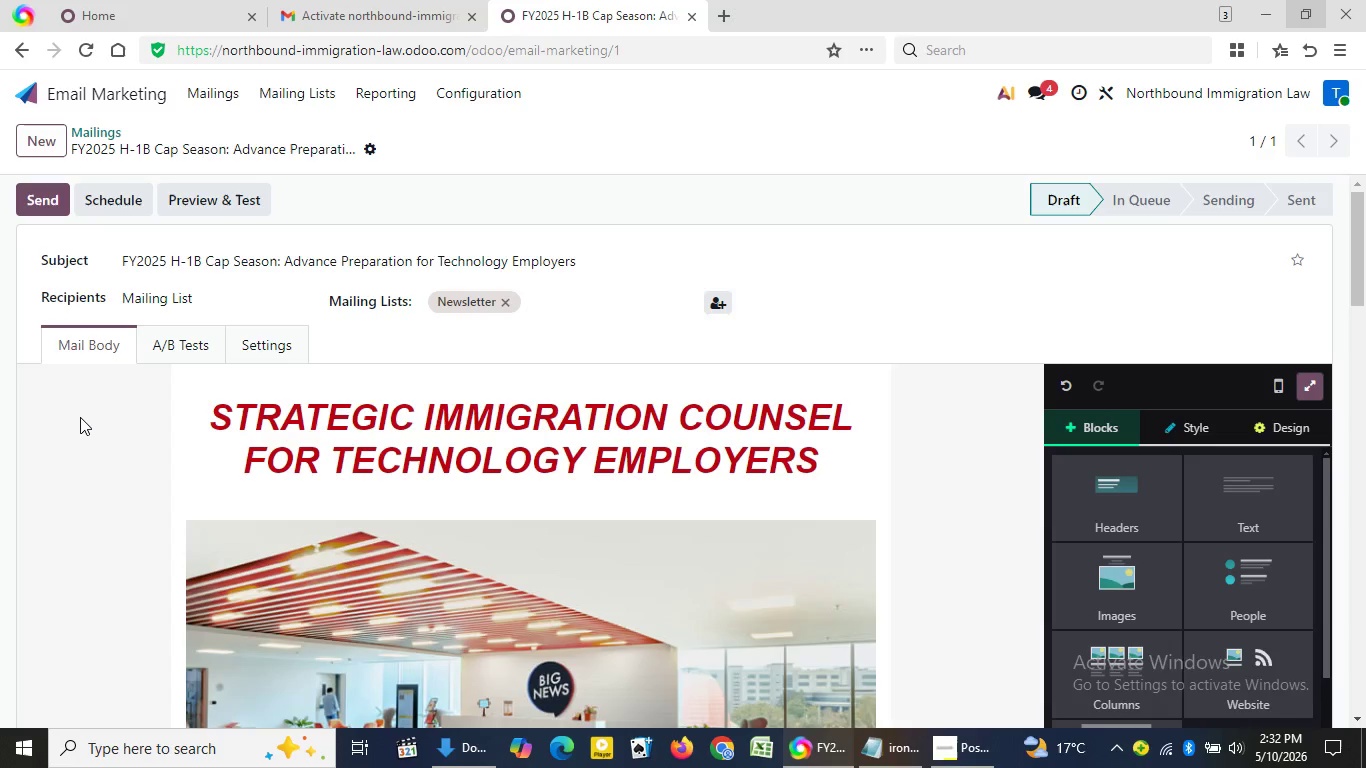 
triple_click([80, 417])
 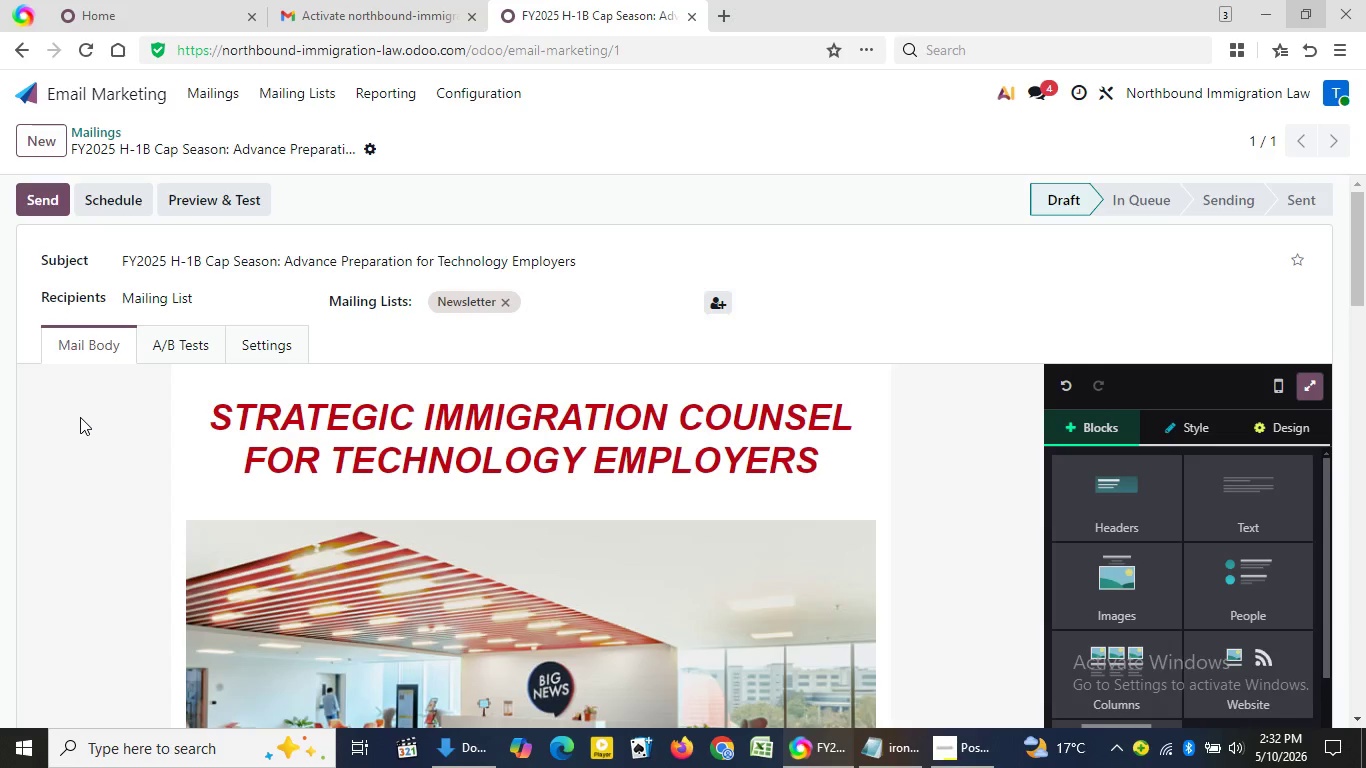 
triple_click([80, 417])
 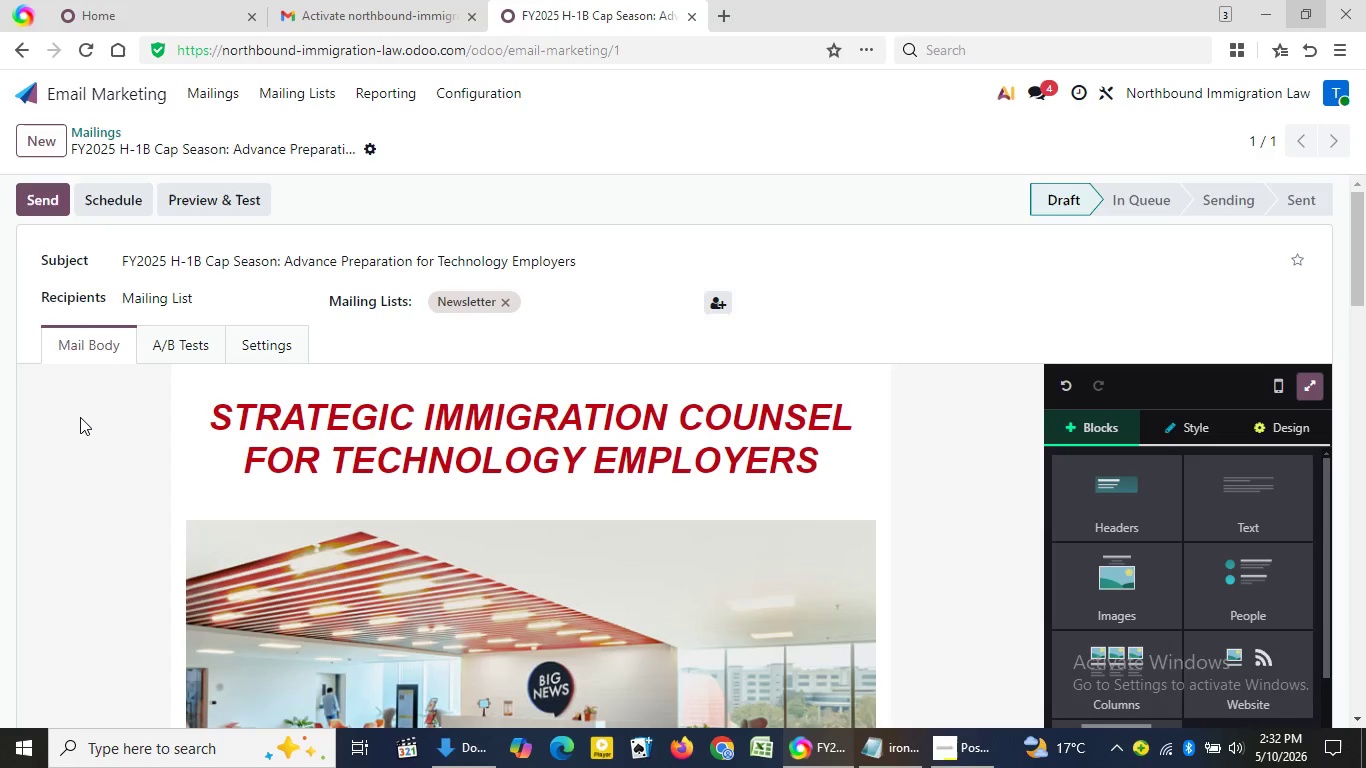 
triple_click([80, 417])
 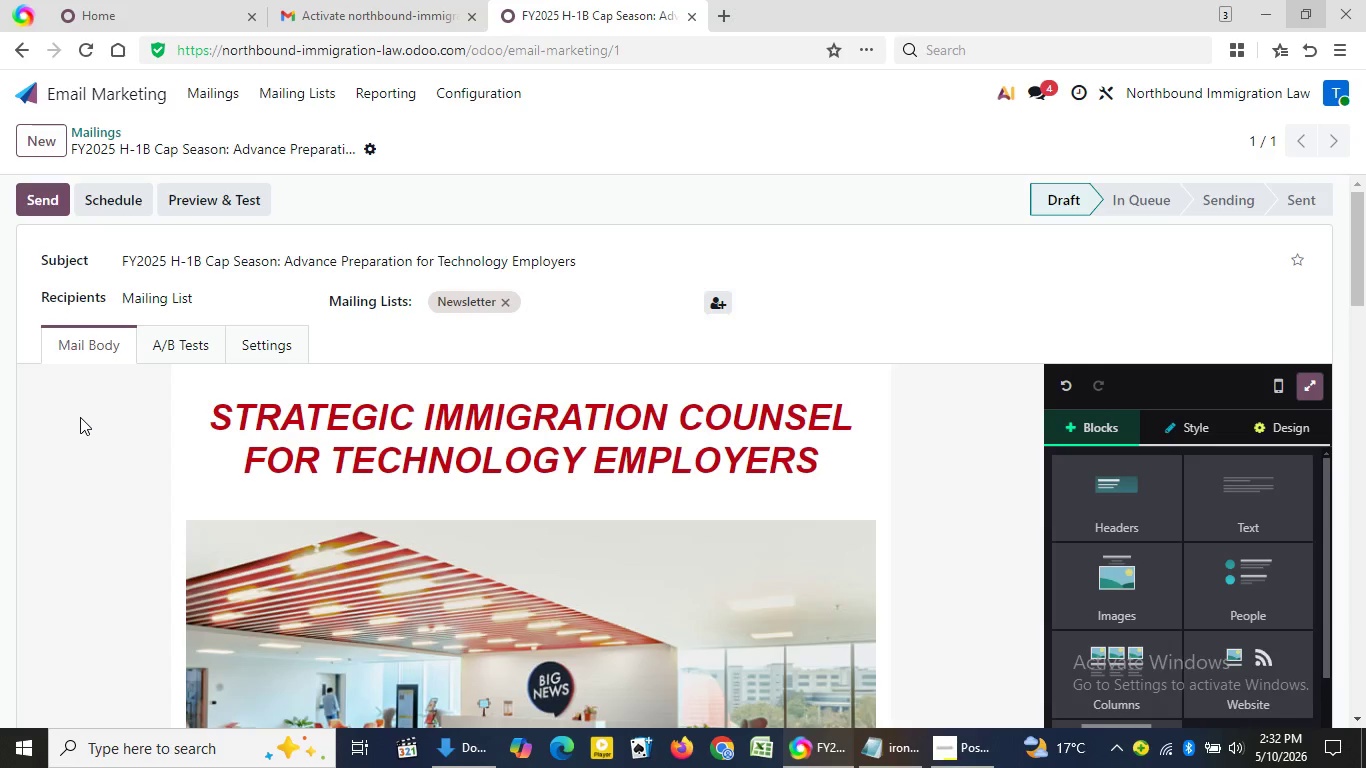 
double_click([80, 417])
 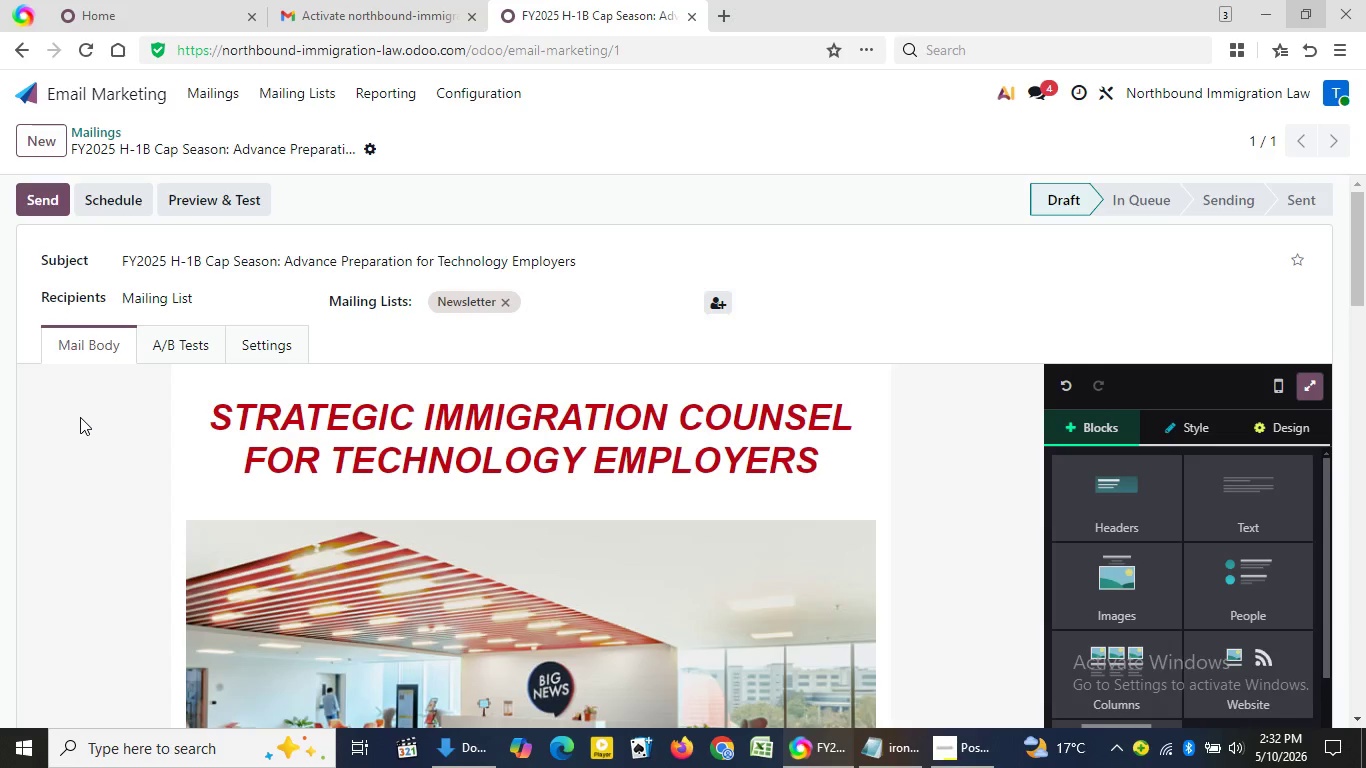 
triple_click([80, 417])
 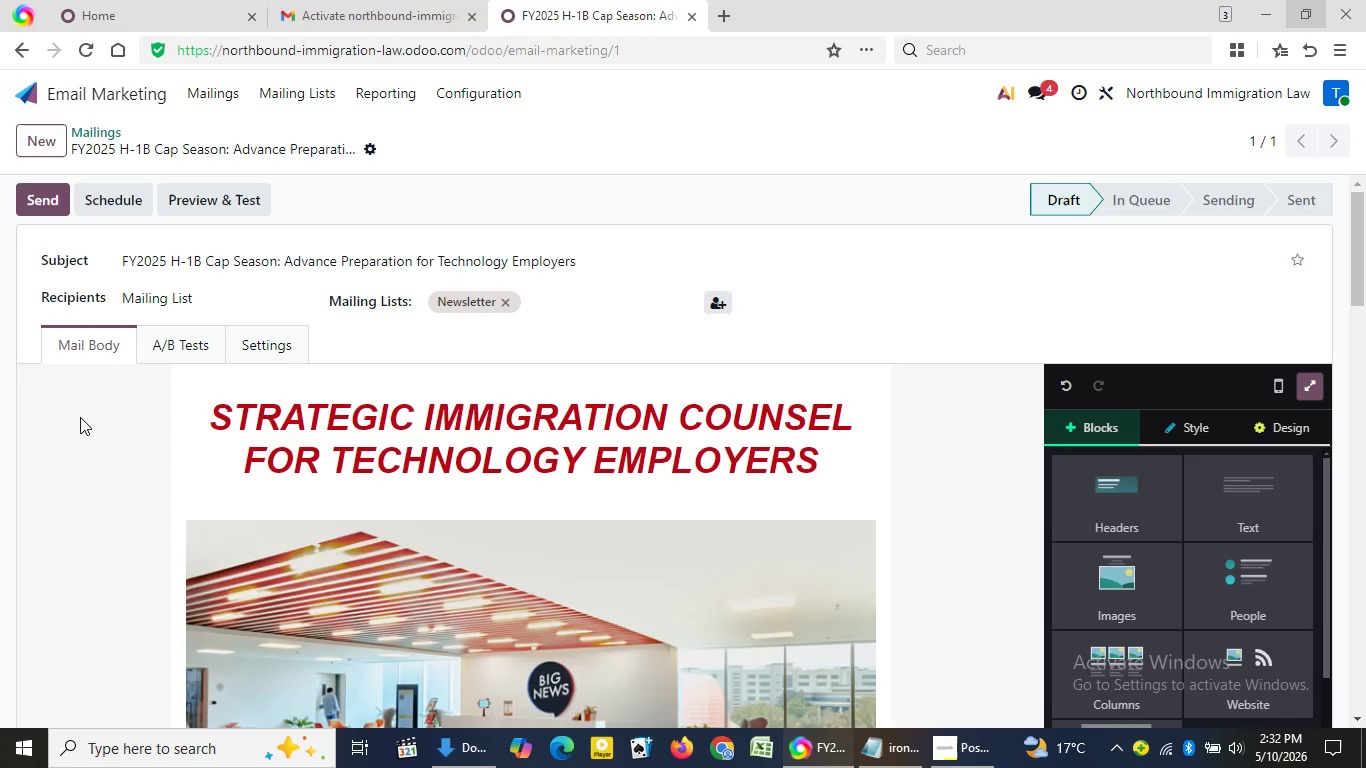 
triple_click([80, 417])
 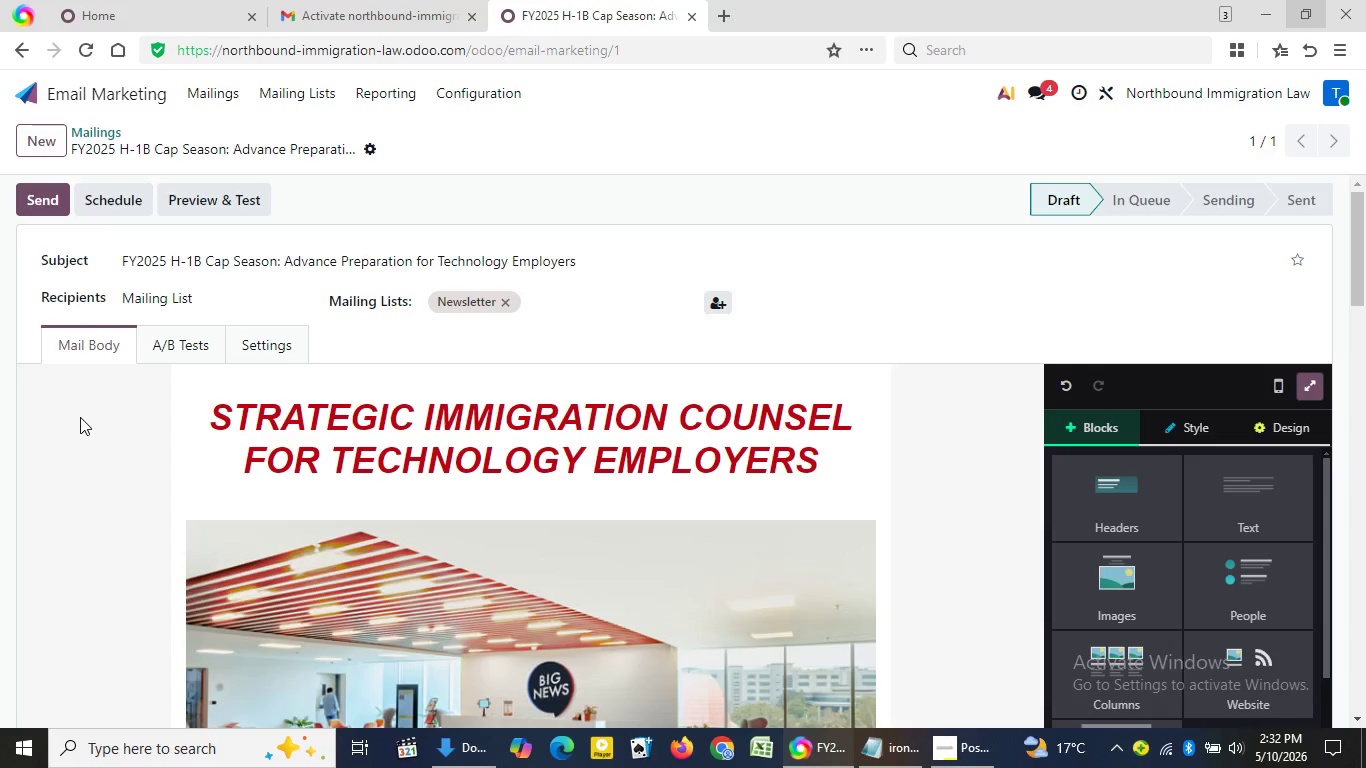 
double_click([80, 417])
 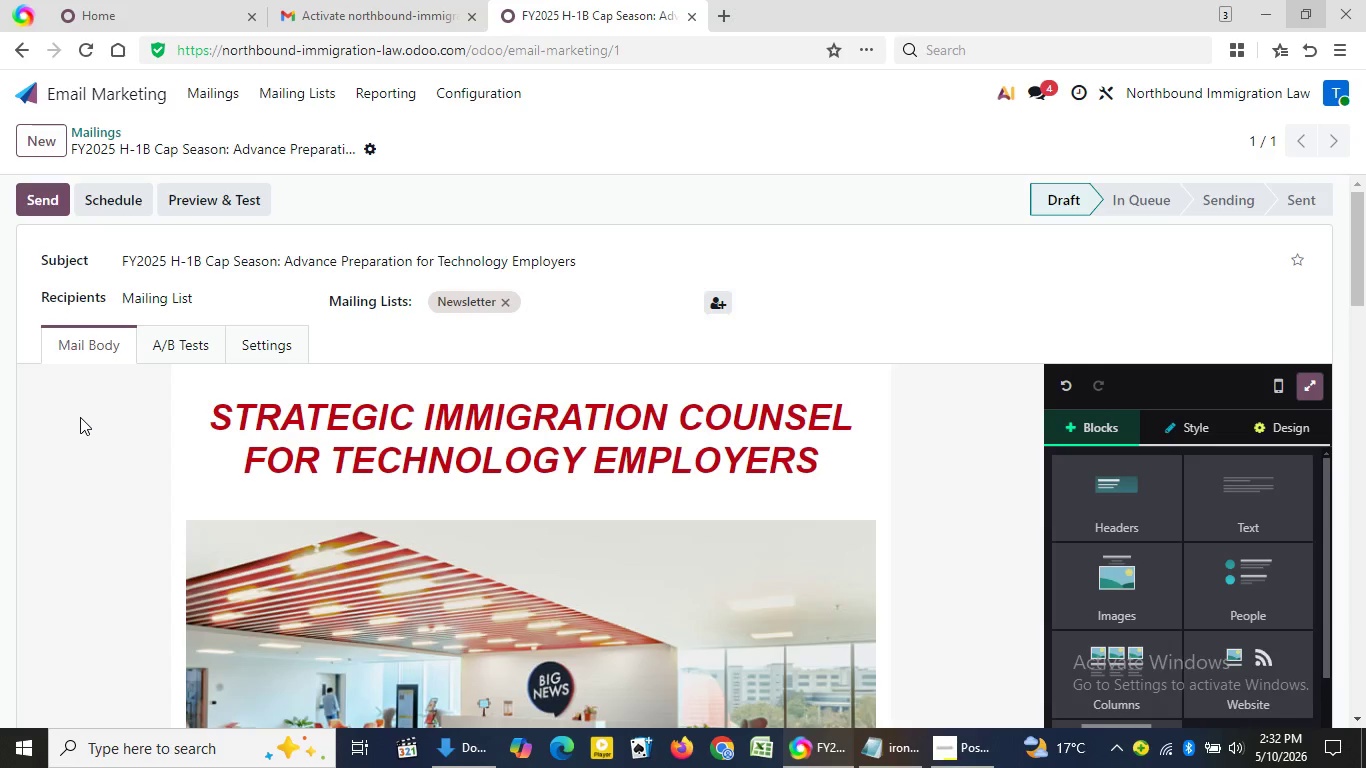 
double_click([80, 417])
 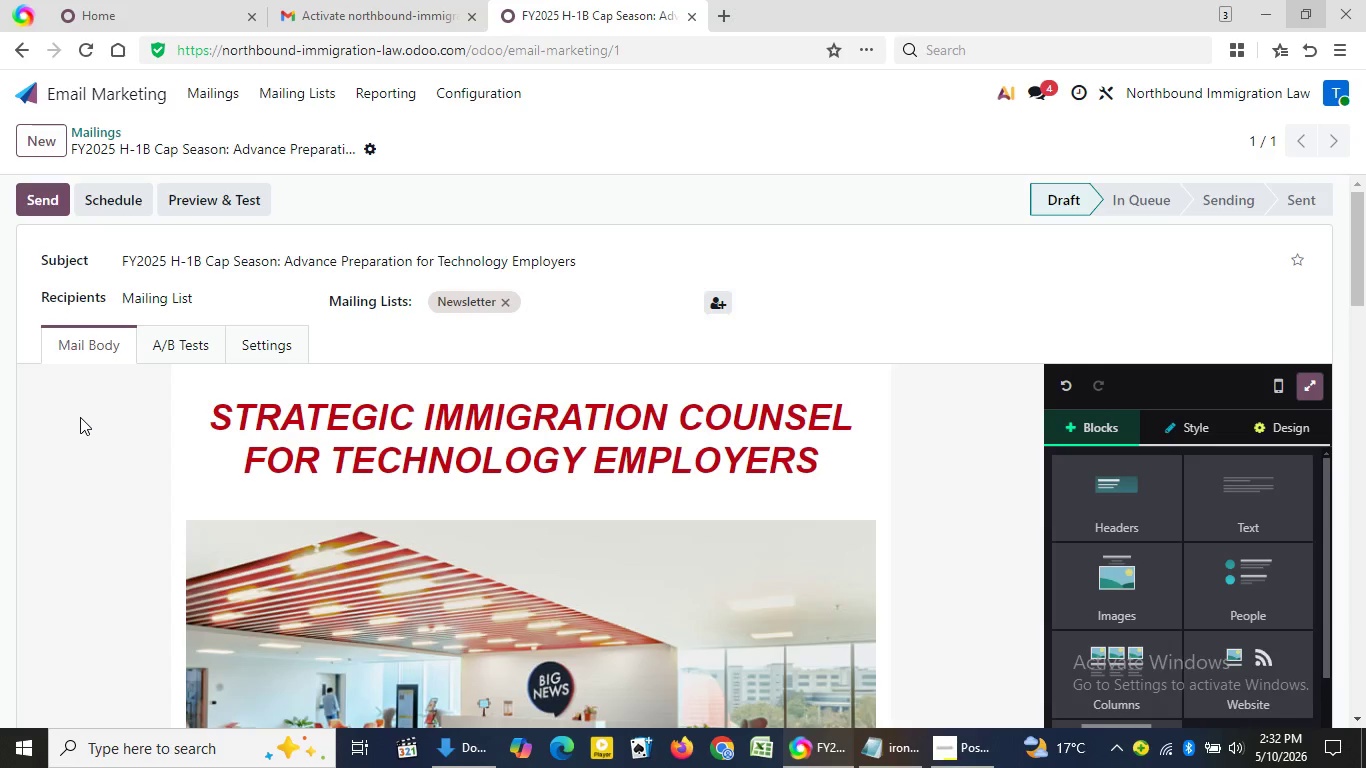 
triple_click([80, 417])
 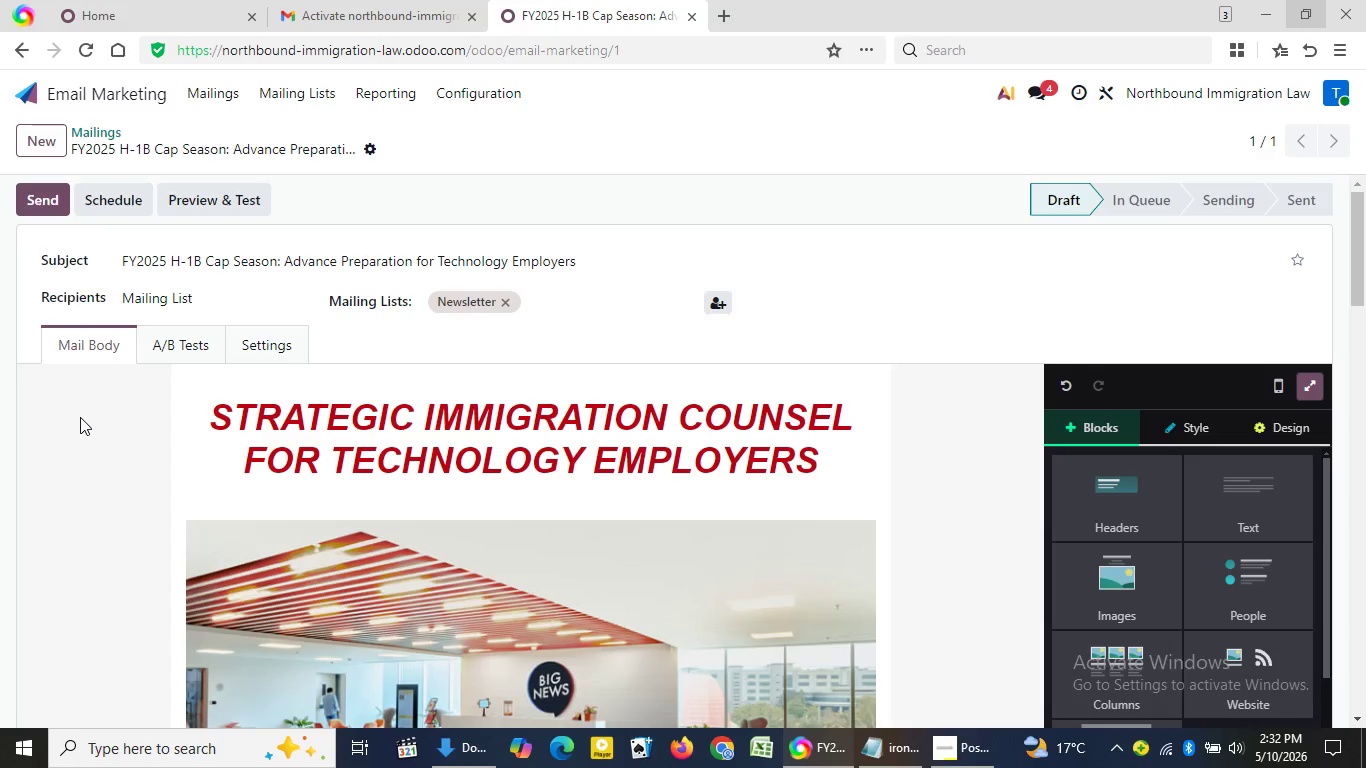 
triple_click([80, 417])
 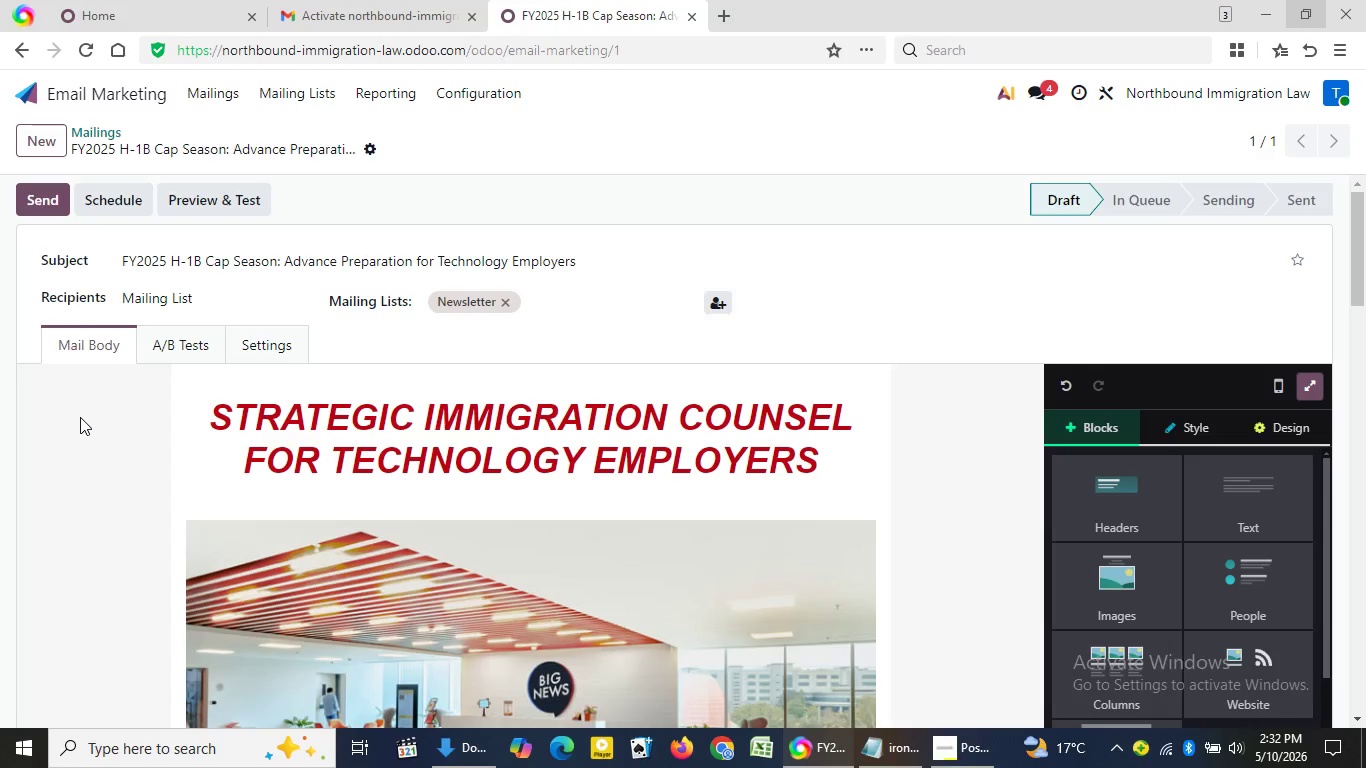 
triple_click([80, 417])
 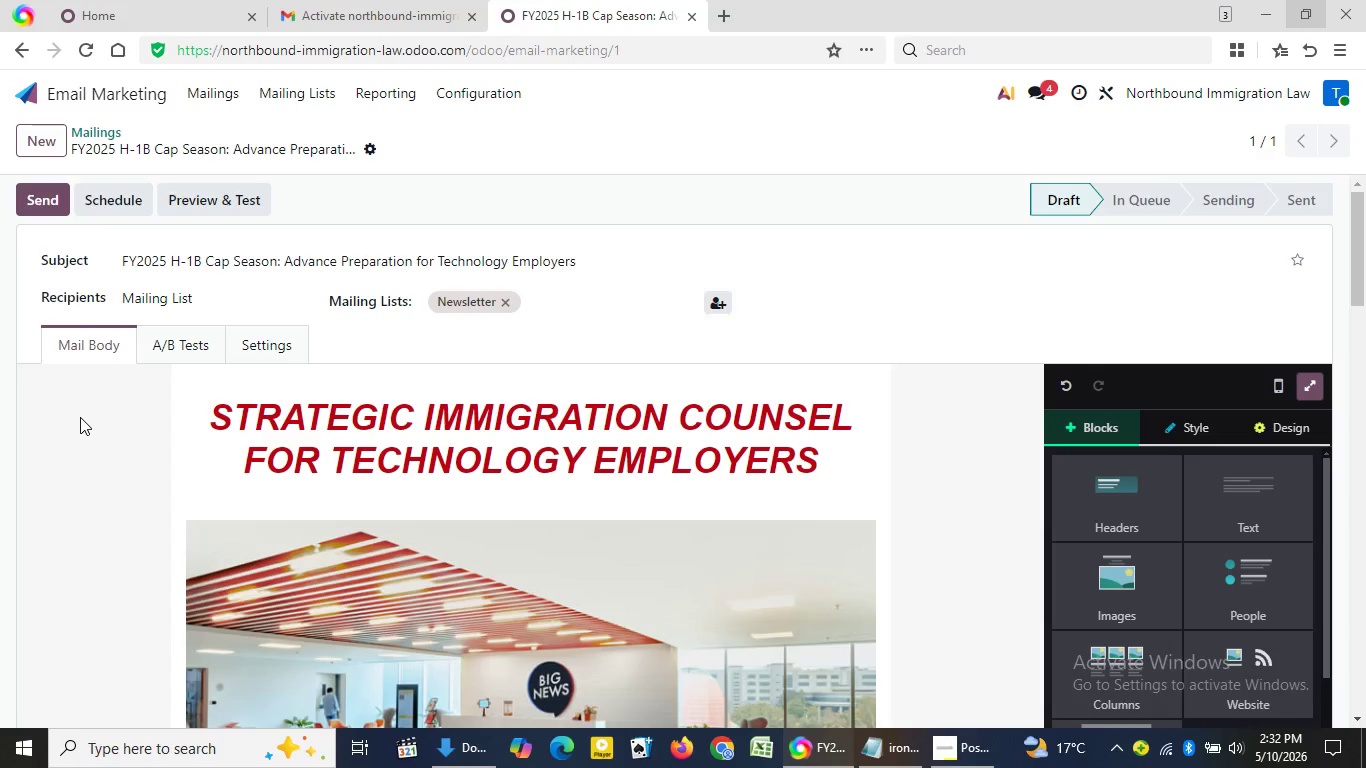 
triple_click([80, 417])
 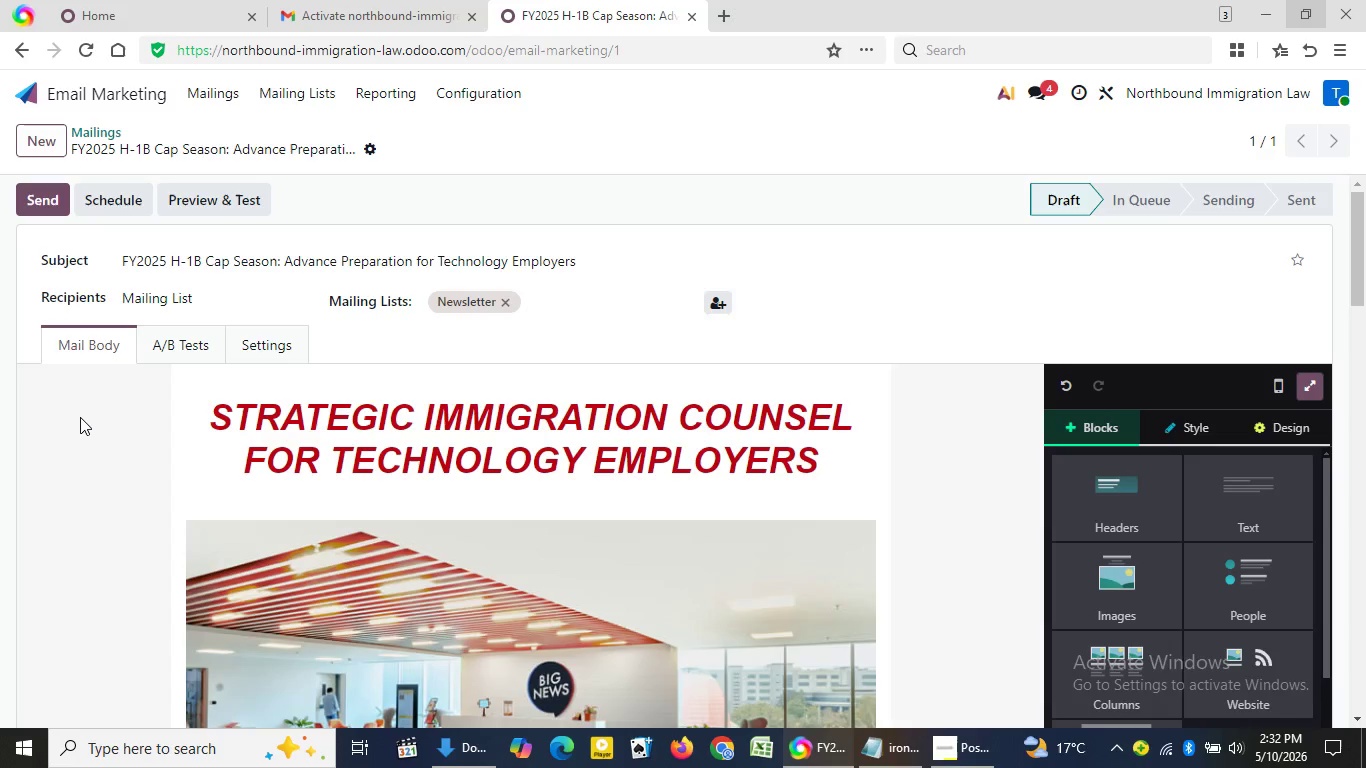 
triple_click([80, 417])
 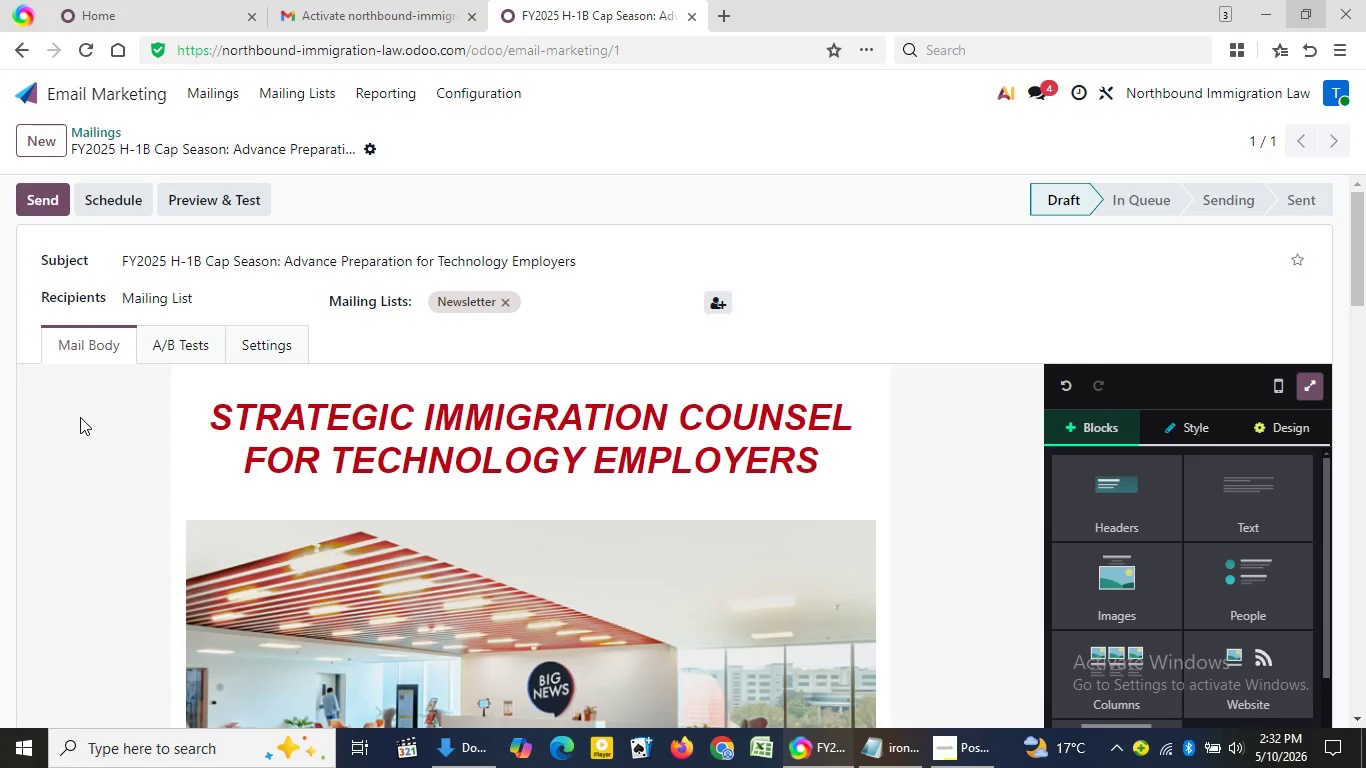 
triple_click([80, 417])
 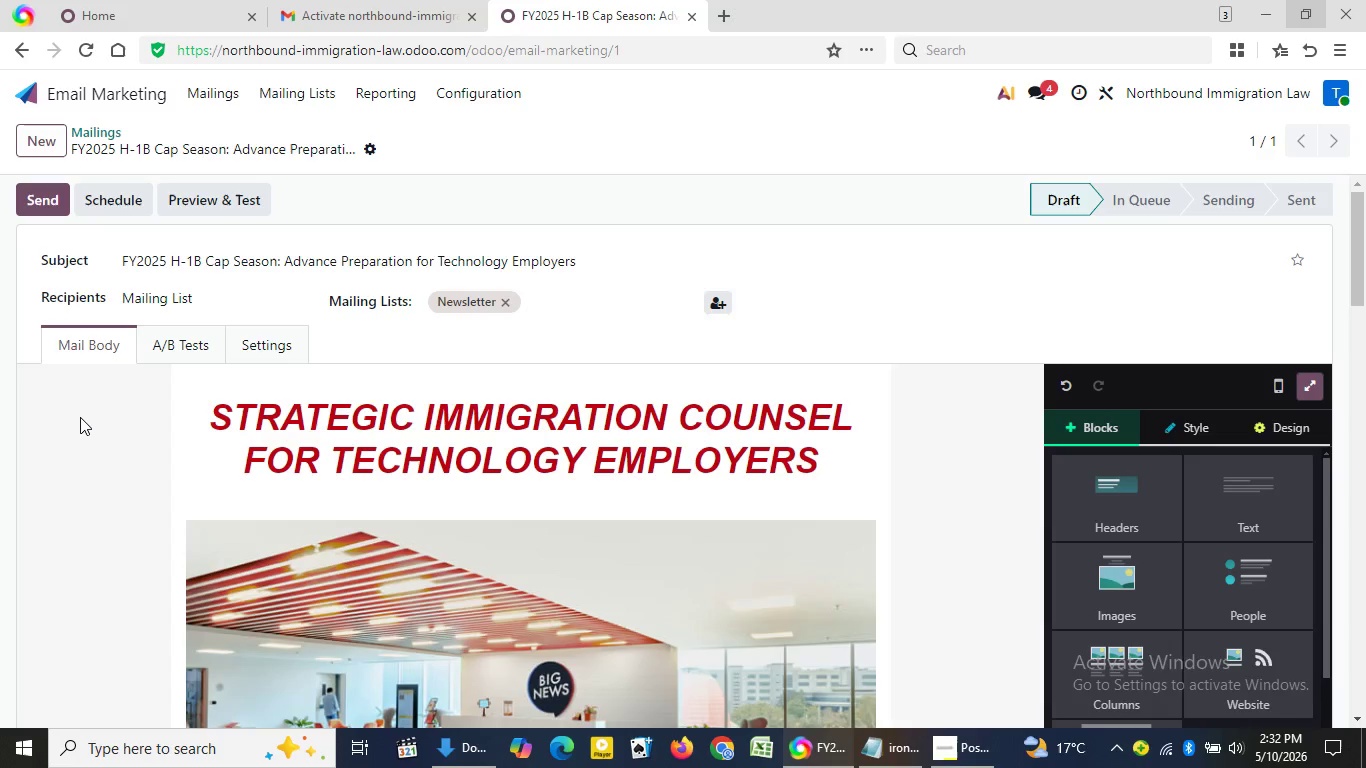 
triple_click([80, 417])
 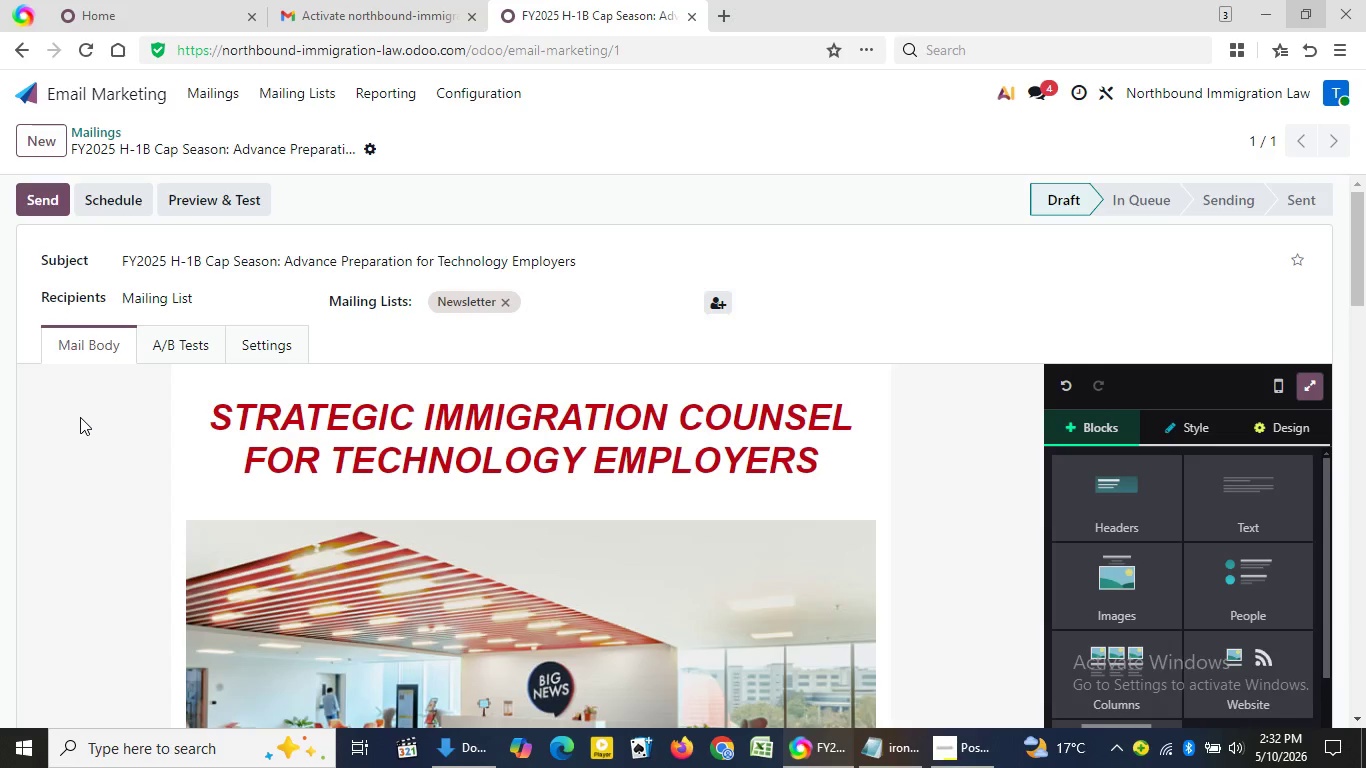 
triple_click([80, 417])
 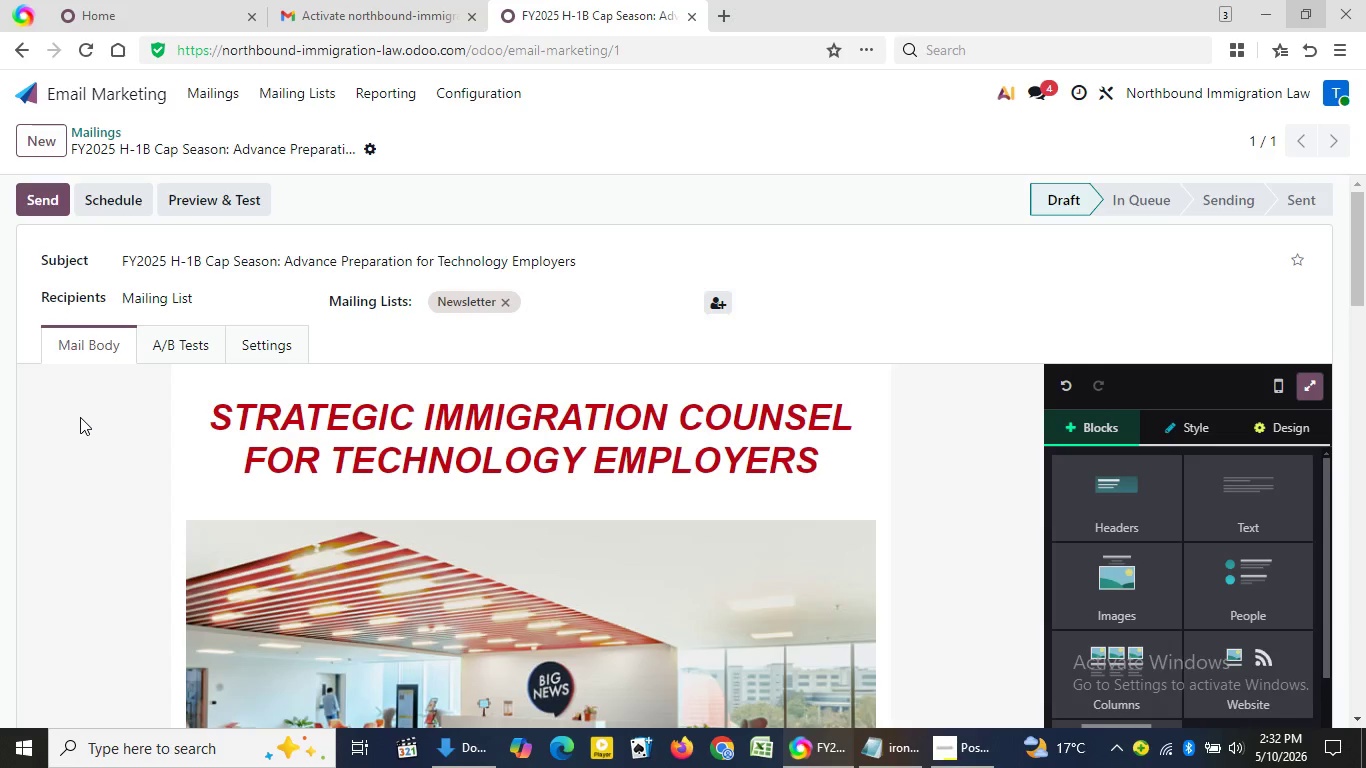 
triple_click([80, 417])
 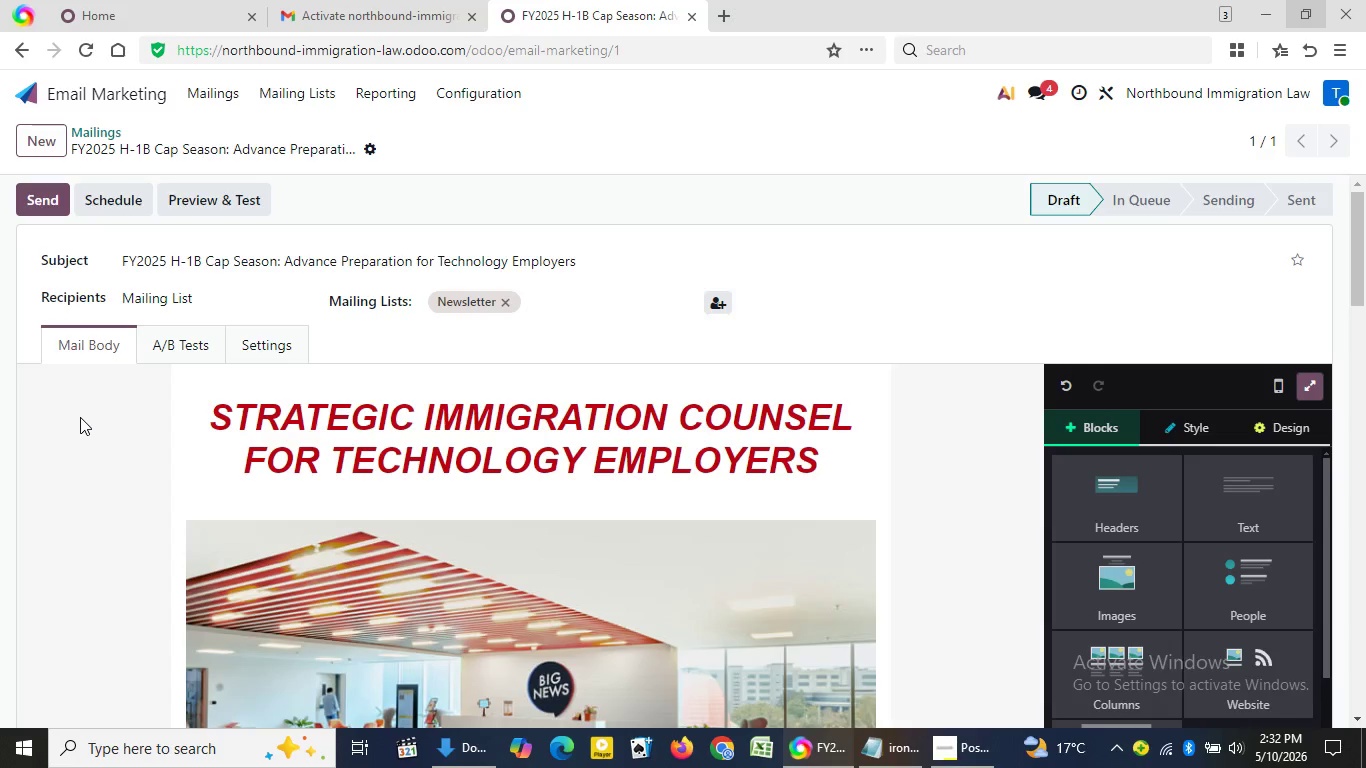 
double_click([80, 417])
 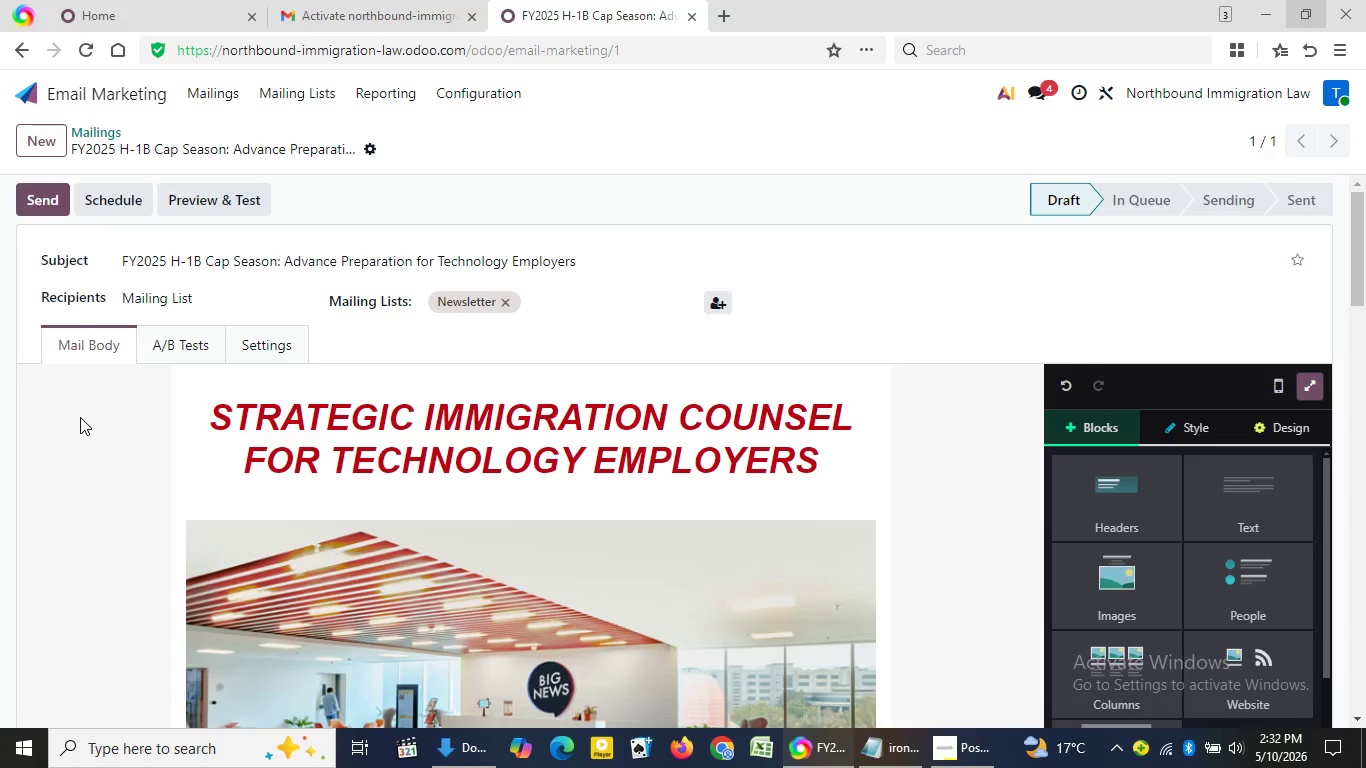 
triple_click([80, 417])
 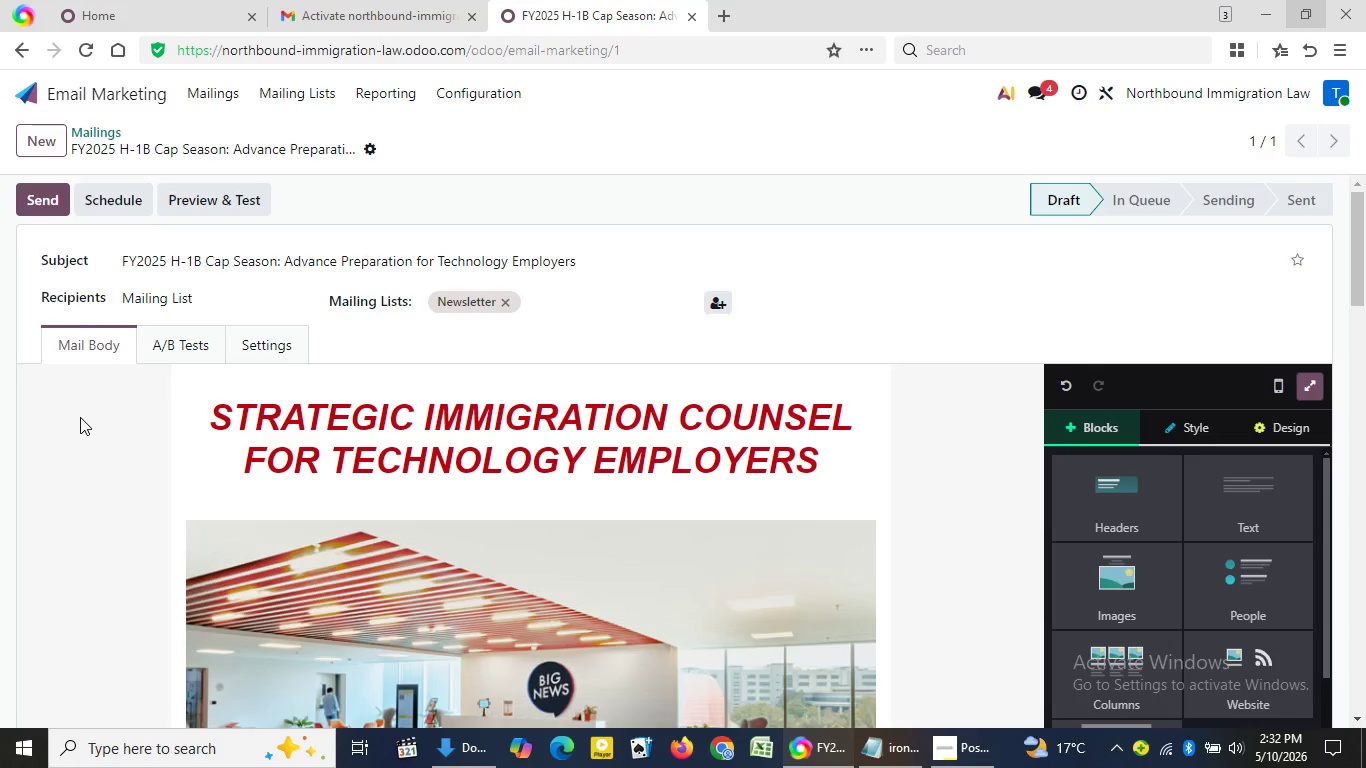 
double_click([80, 417])
 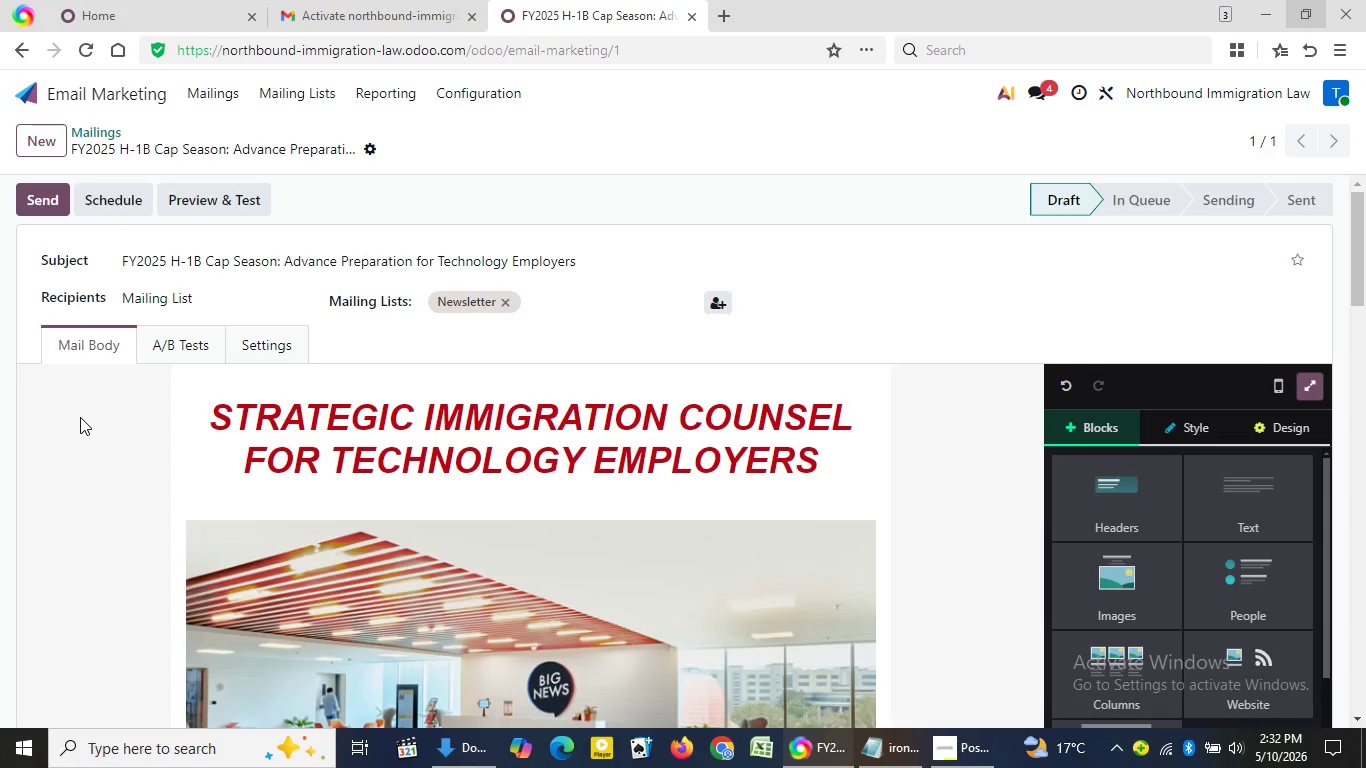 
triple_click([80, 417])
 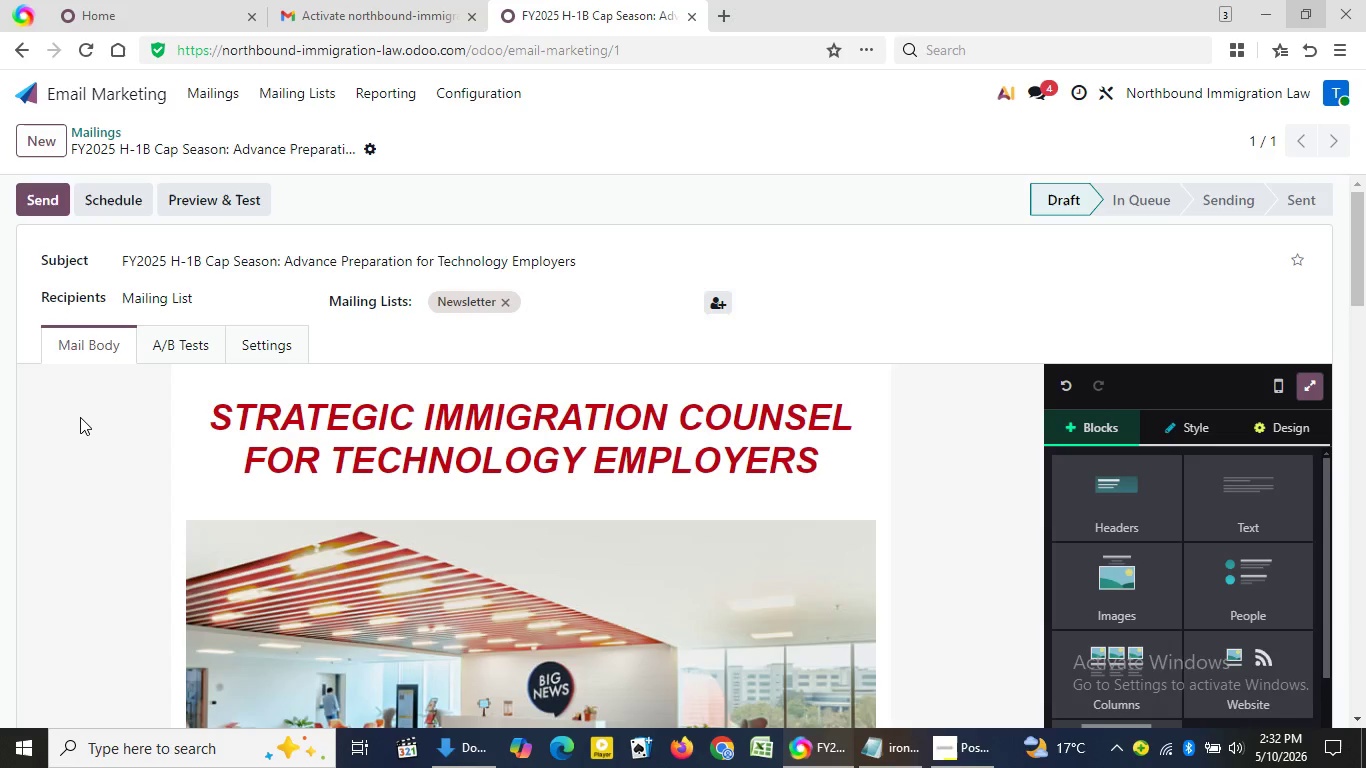 
triple_click([80, 417])
 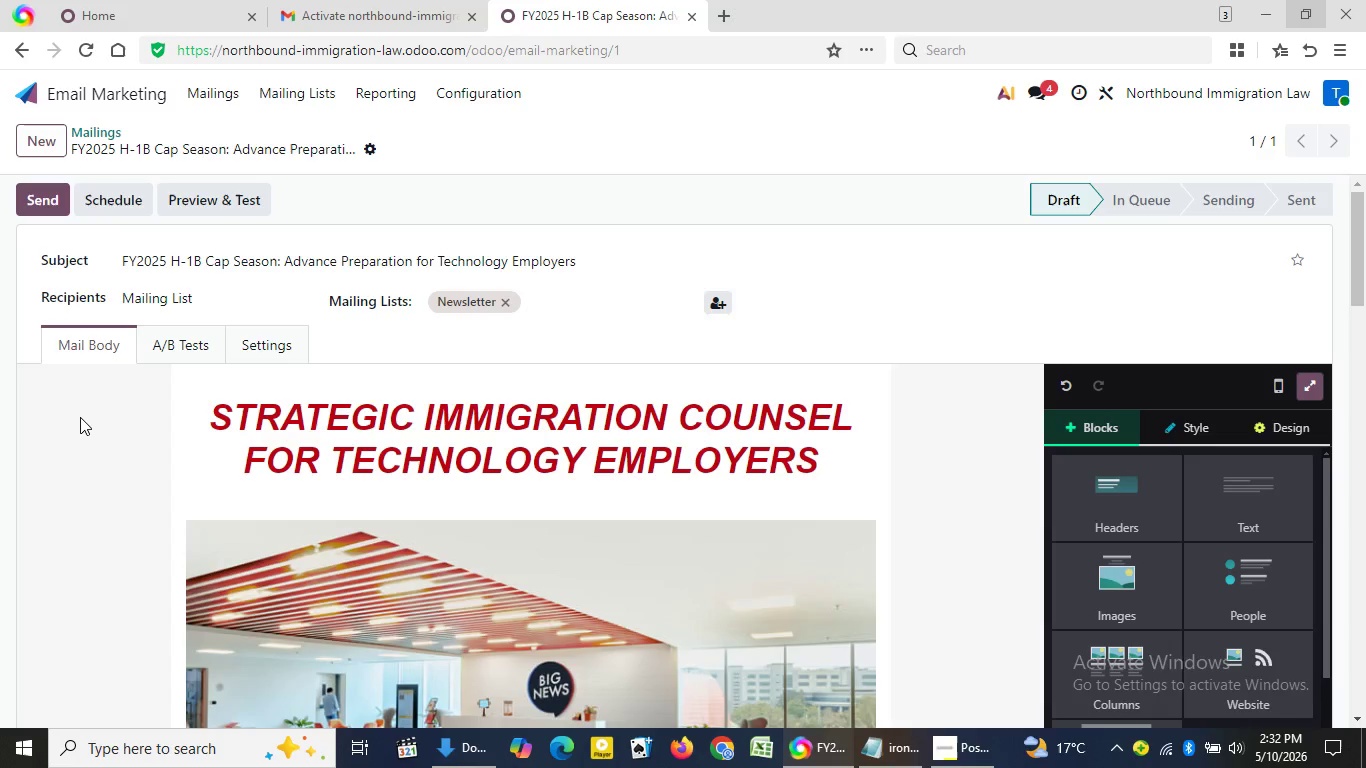 
double_click([80, 417])
 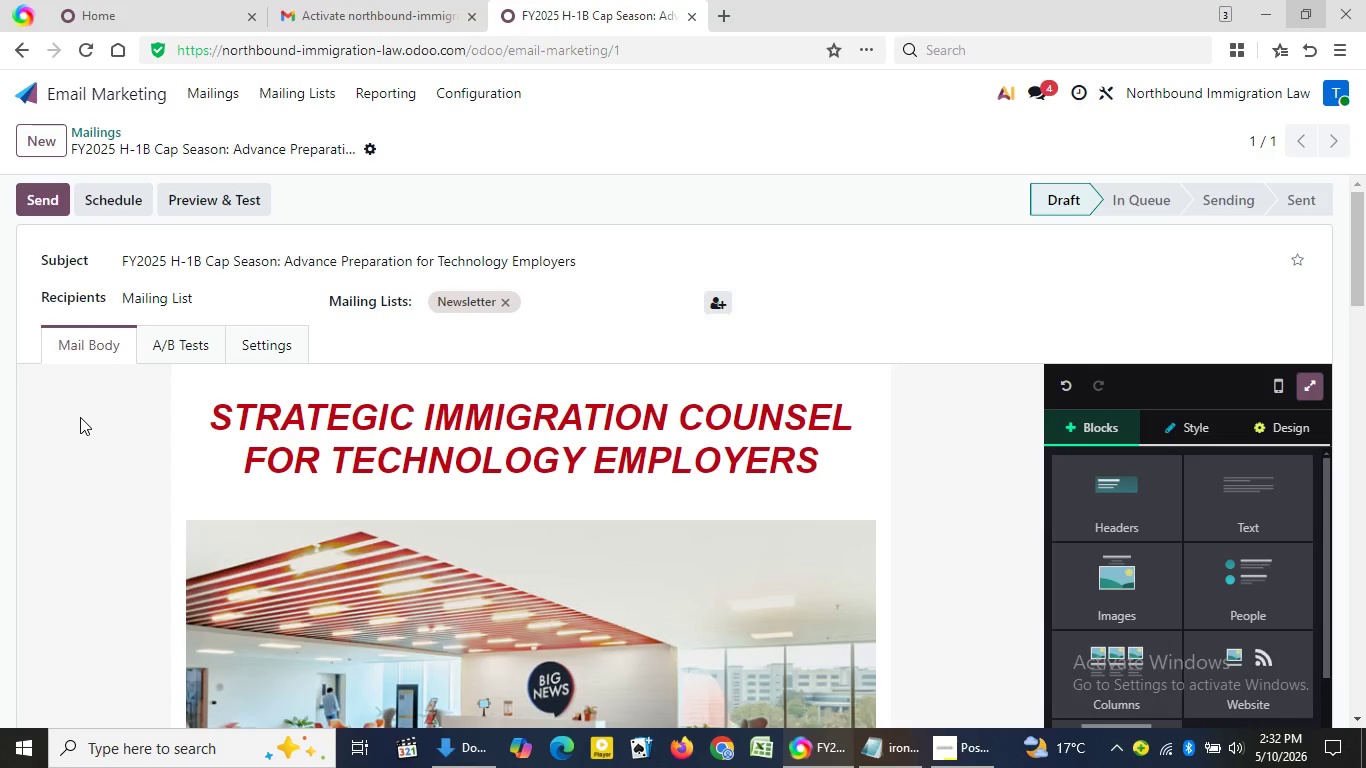 
triple_click([80, 417])
 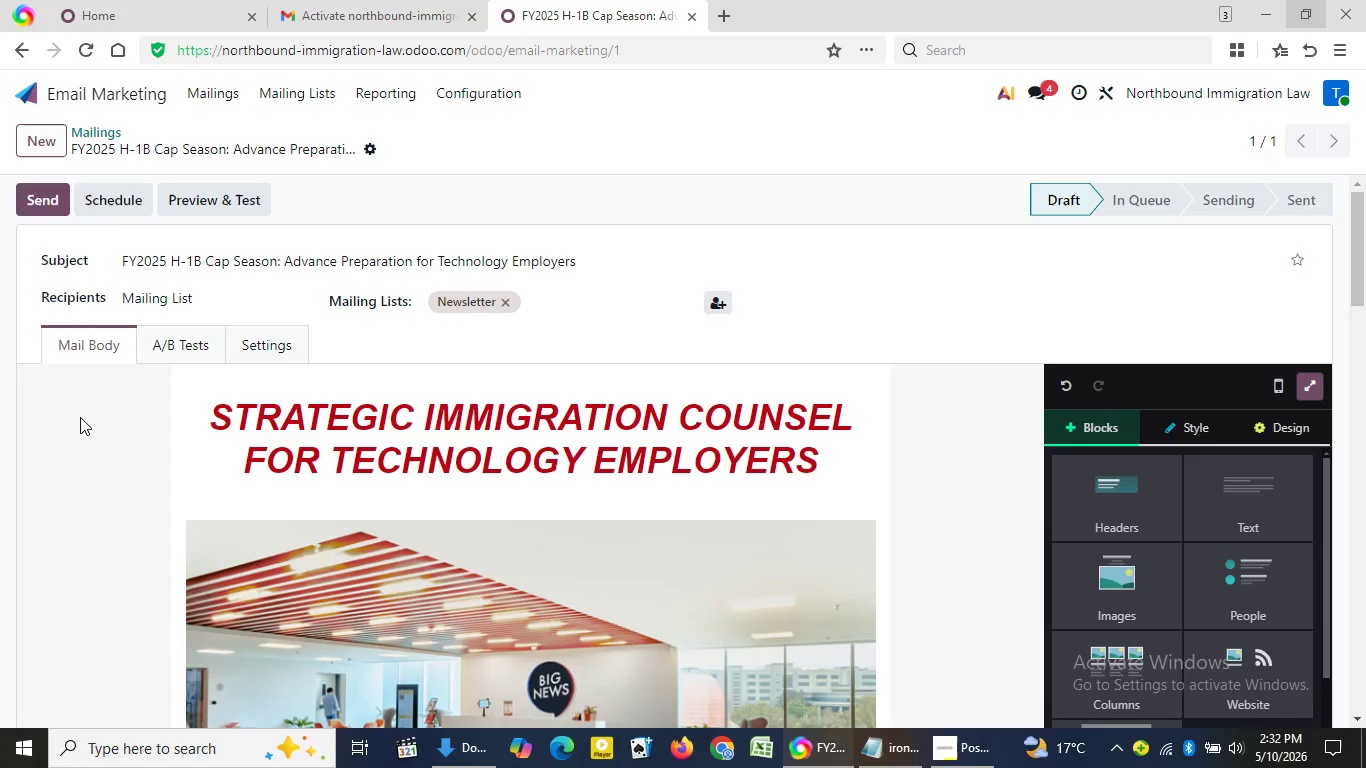 
triple_click([80, 417])
 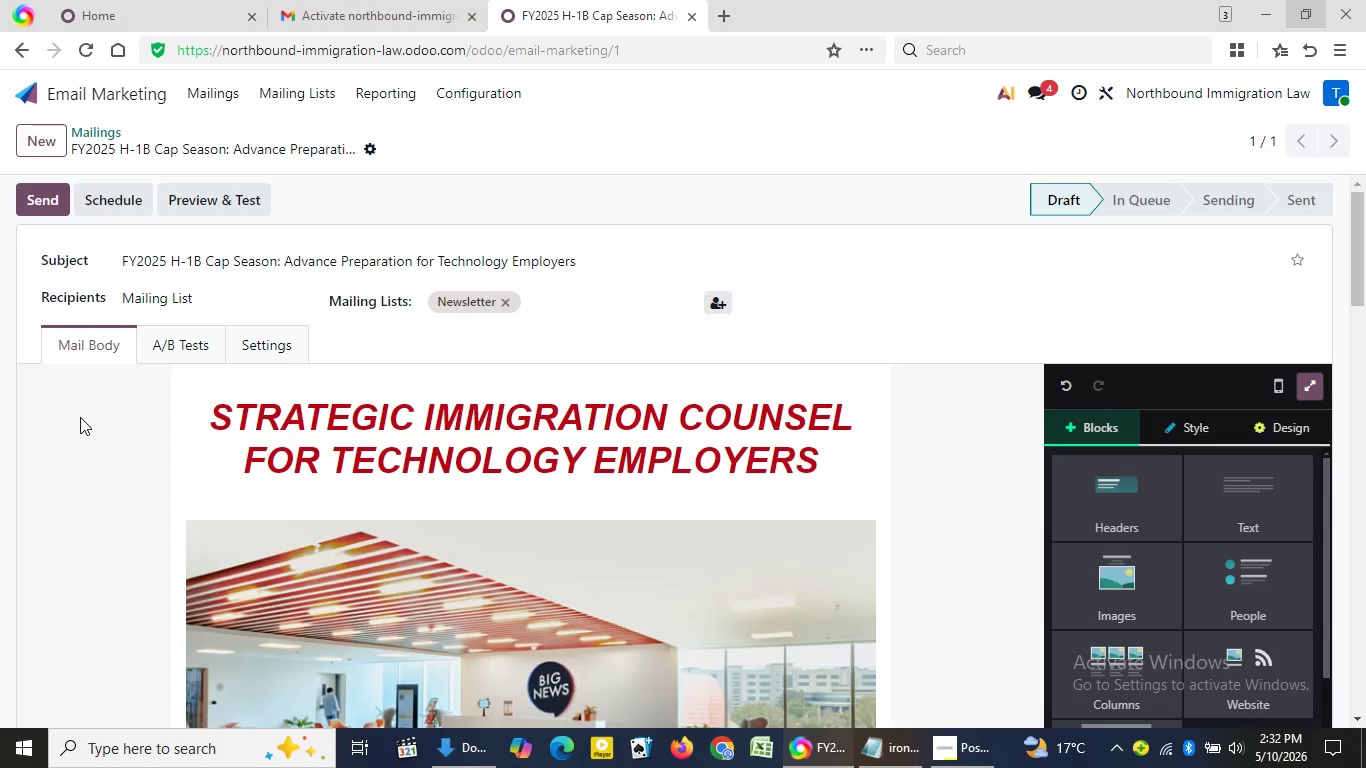 
triple_click([80, 417])
 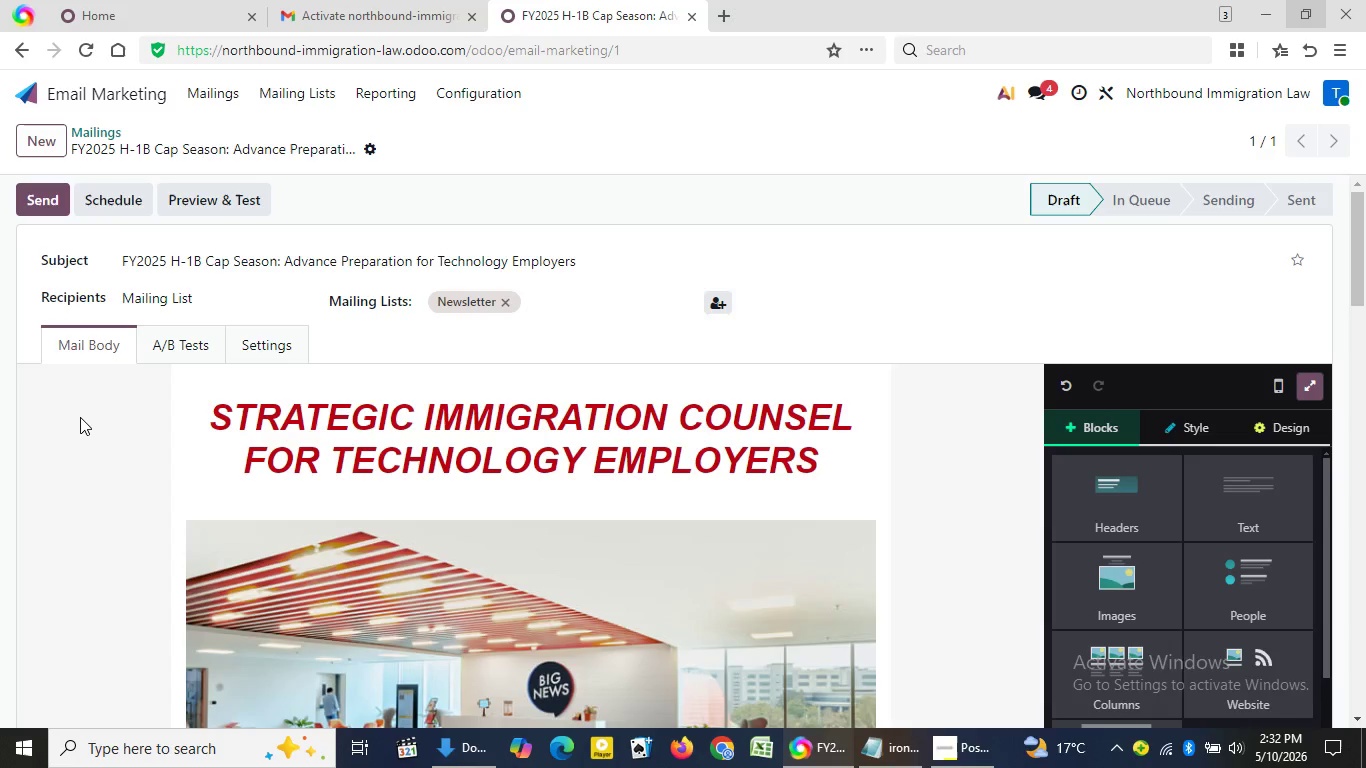 
triple_click([80, 417])
 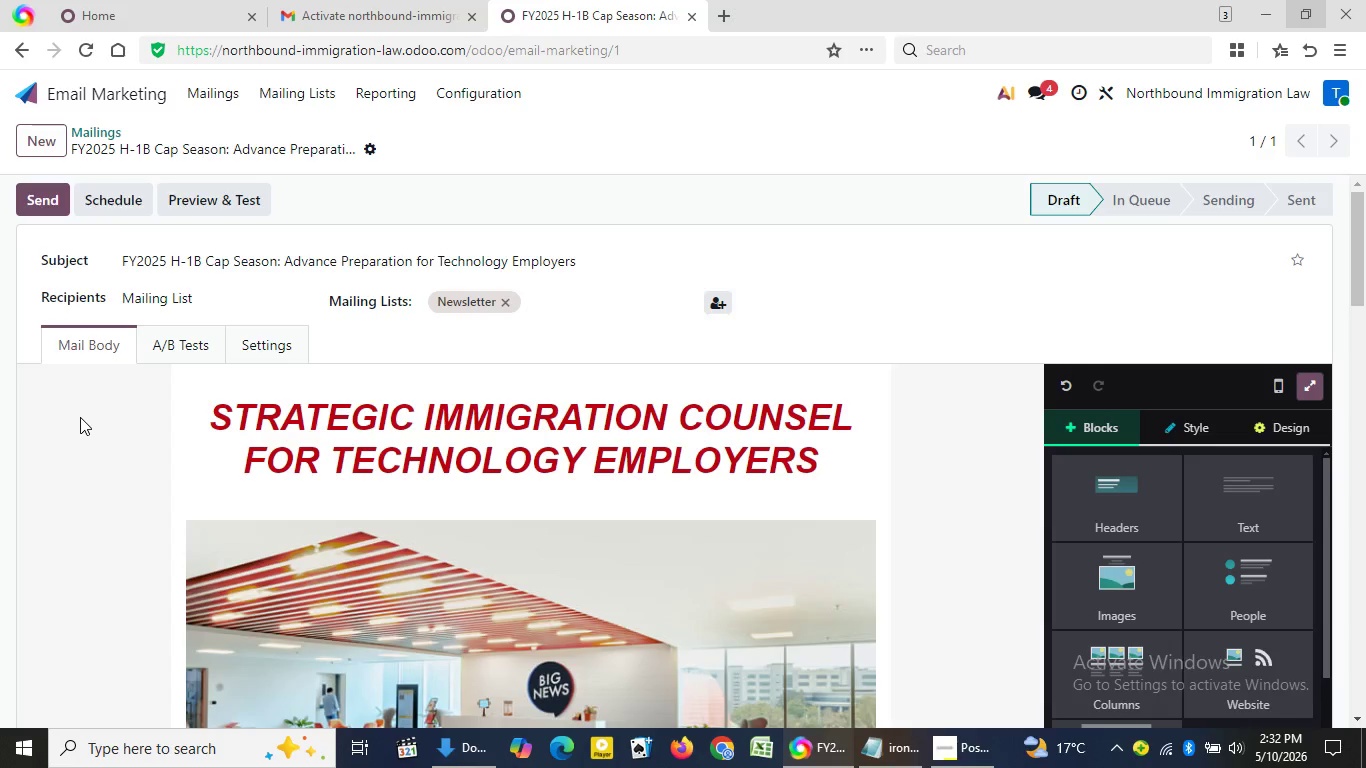 
triple_click([80, 417])
 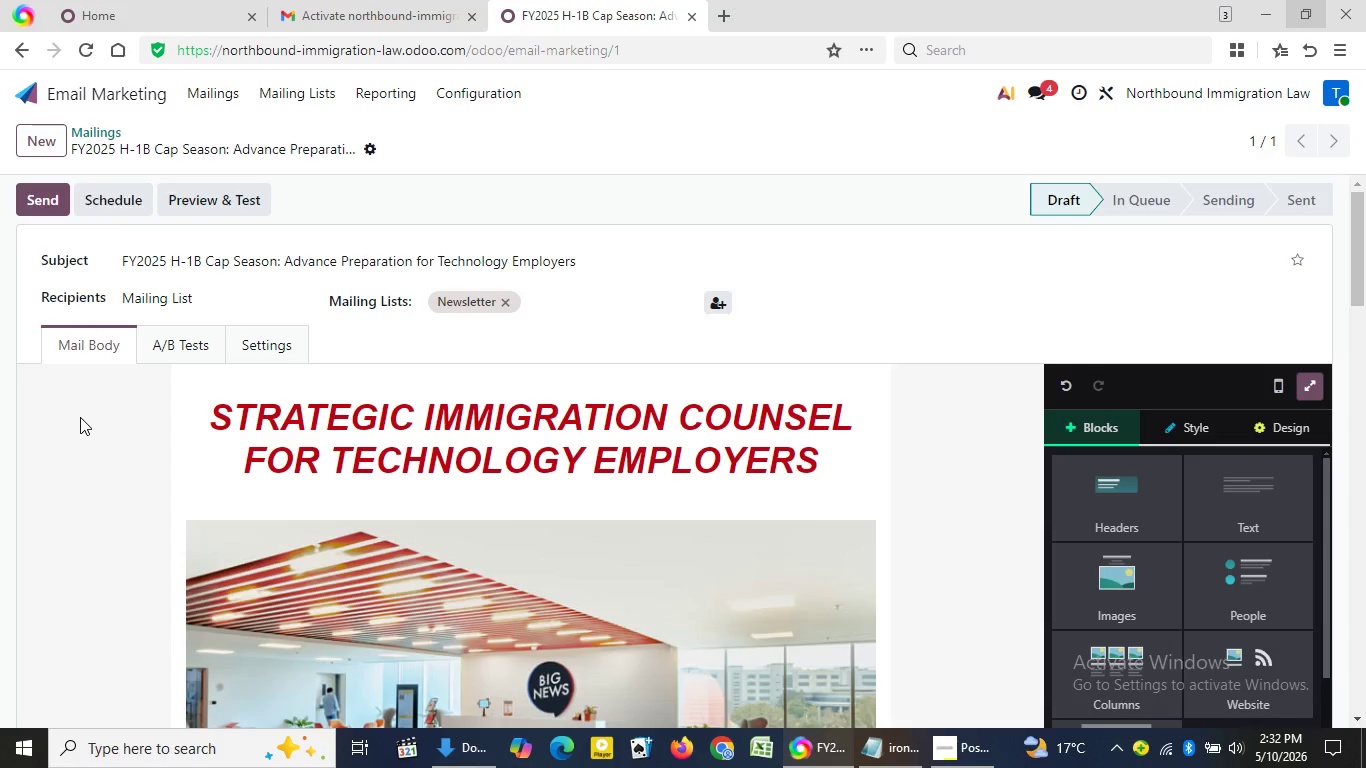 
double_click([80, 417])
 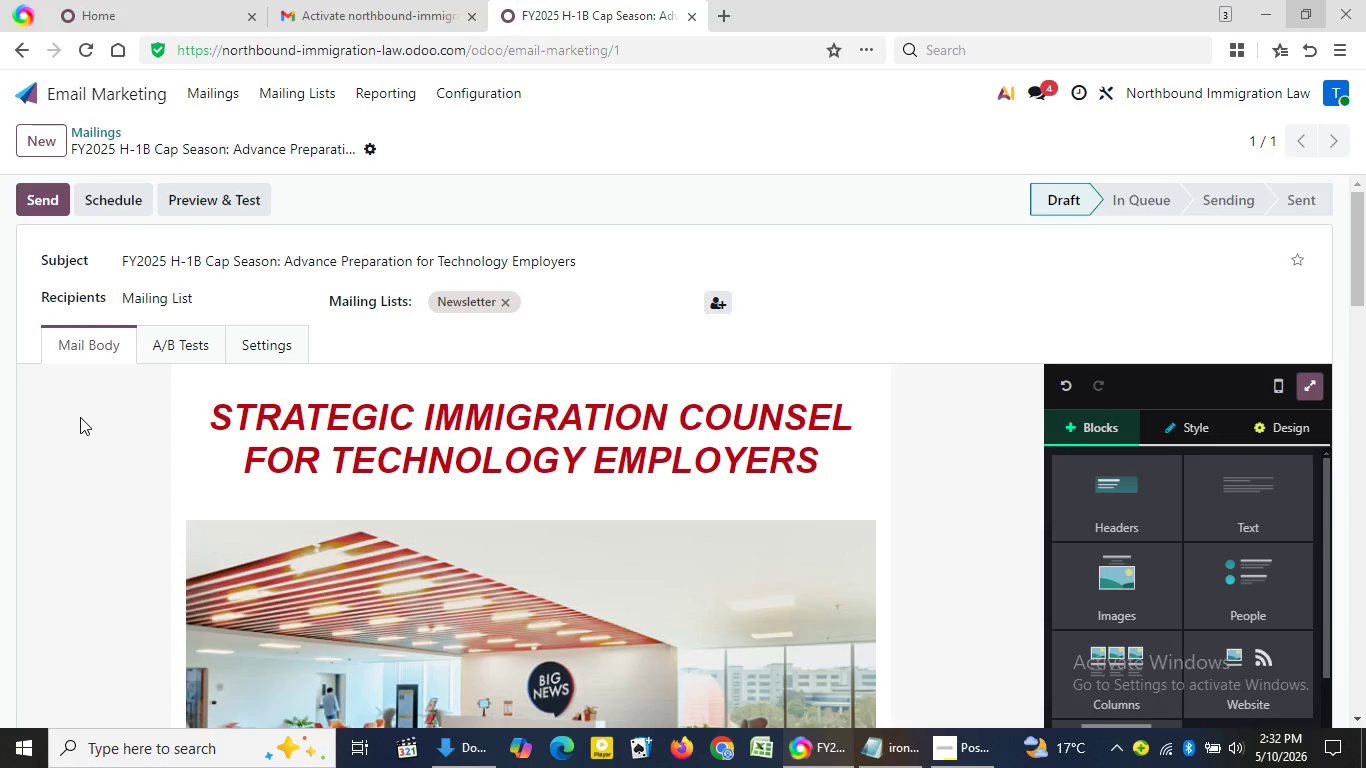 
triple_click([80, 417])
 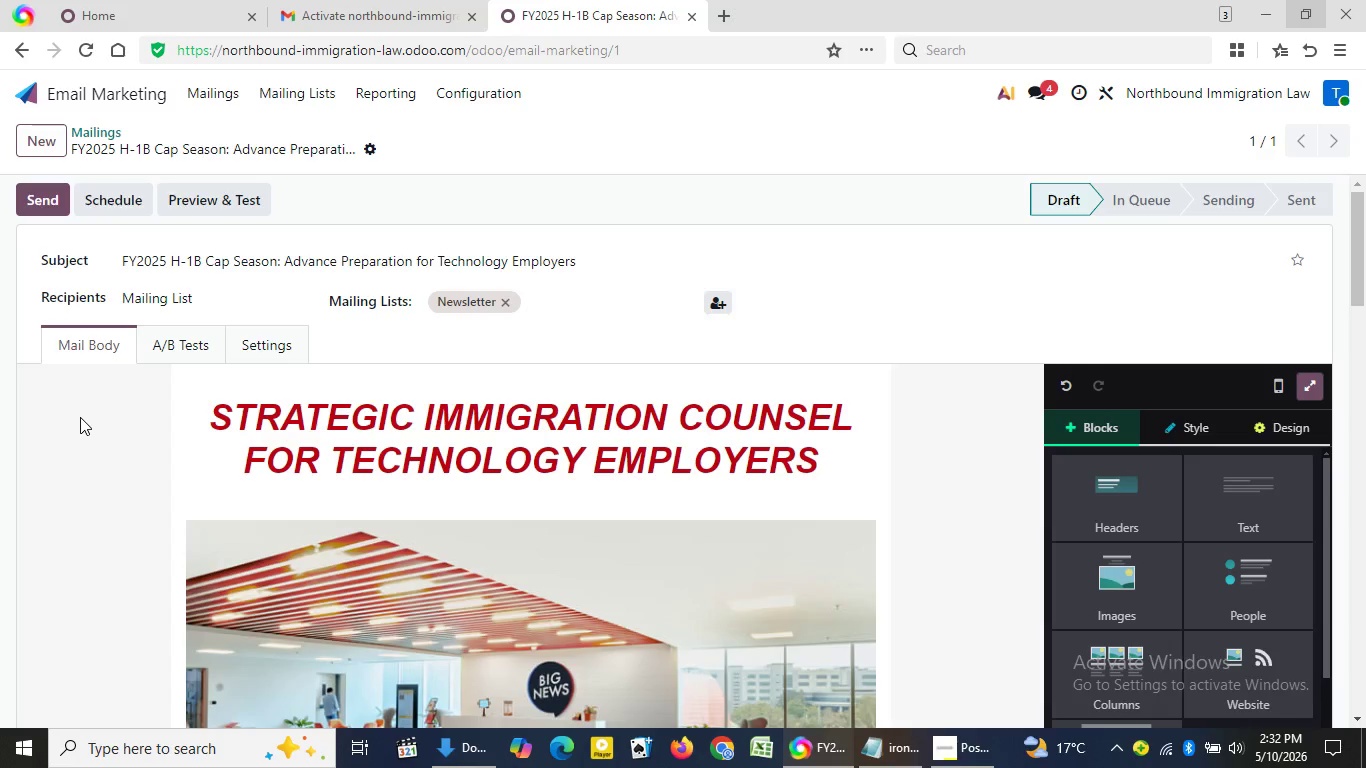 
triple_click([80, 417])
 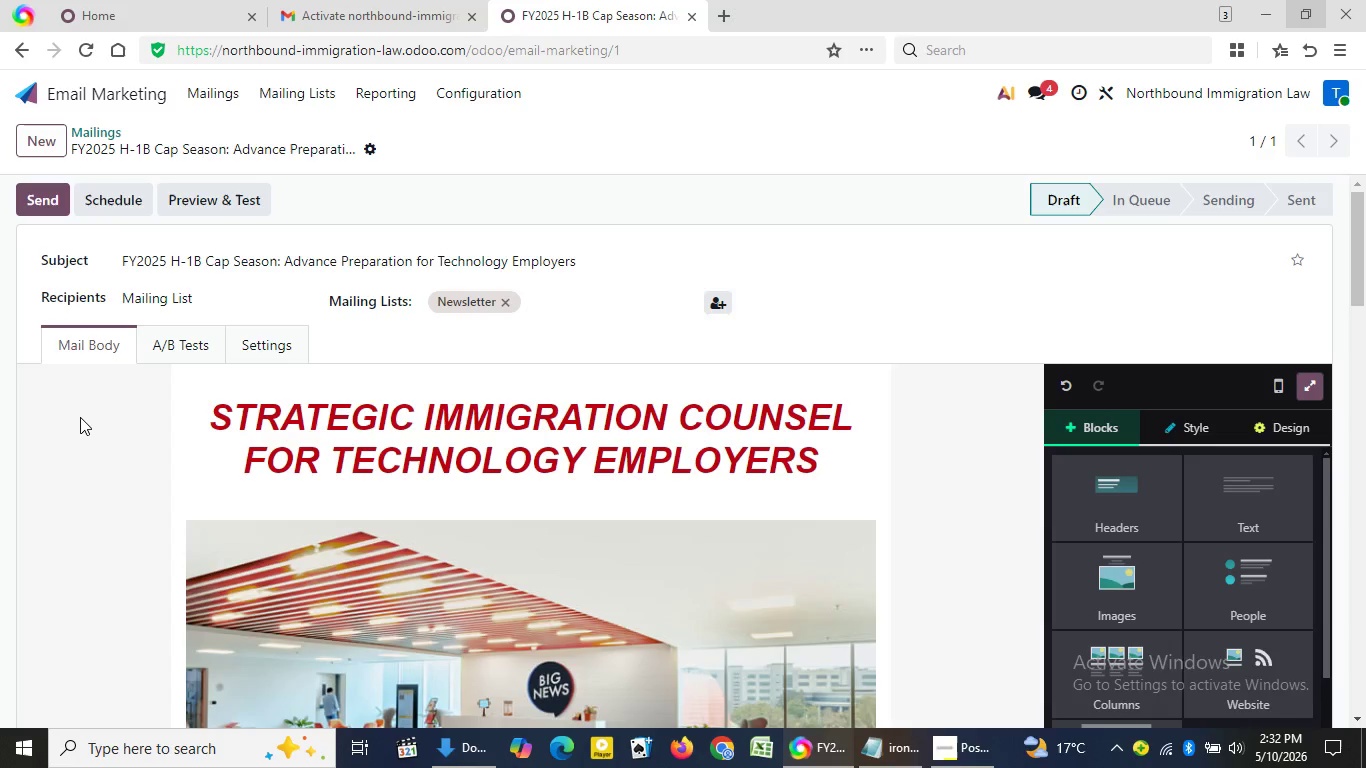 
triple_click([80, 417])
 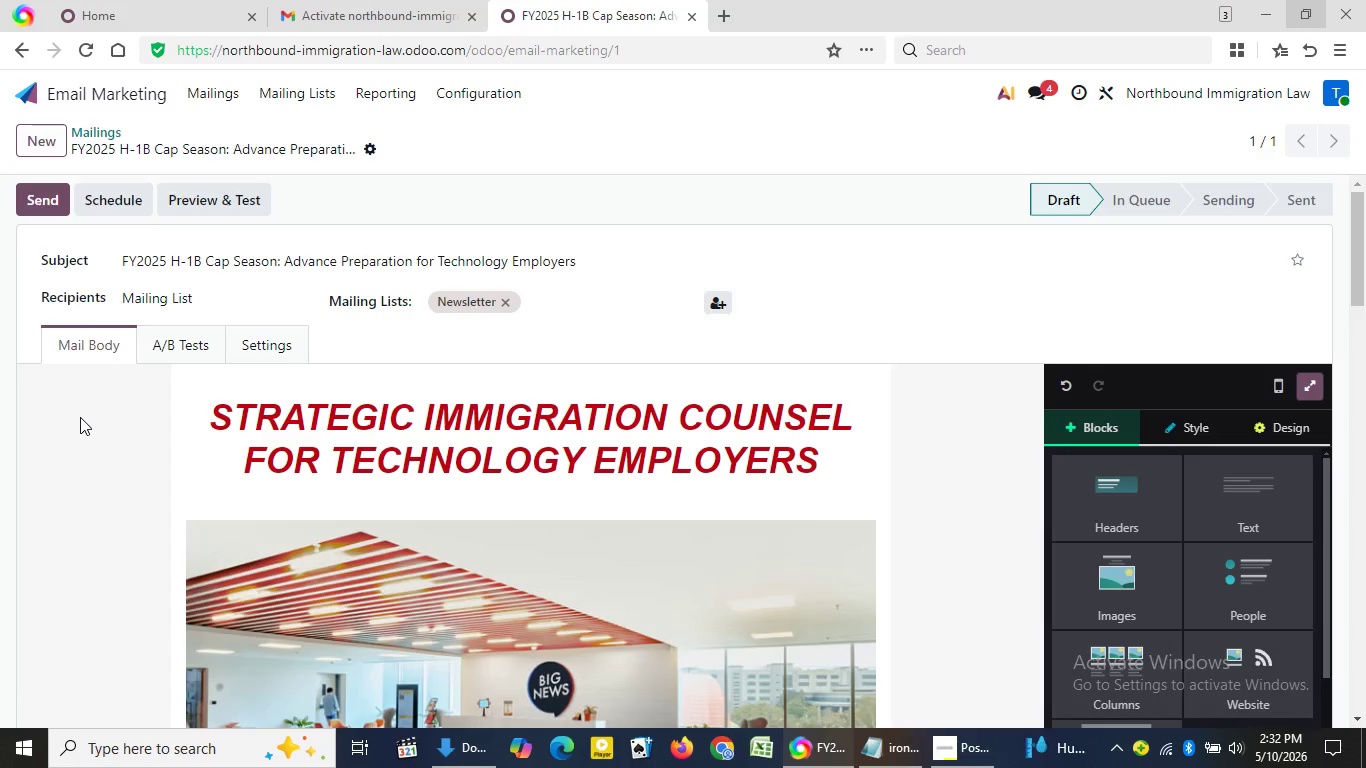 
double_click([80, 417])
 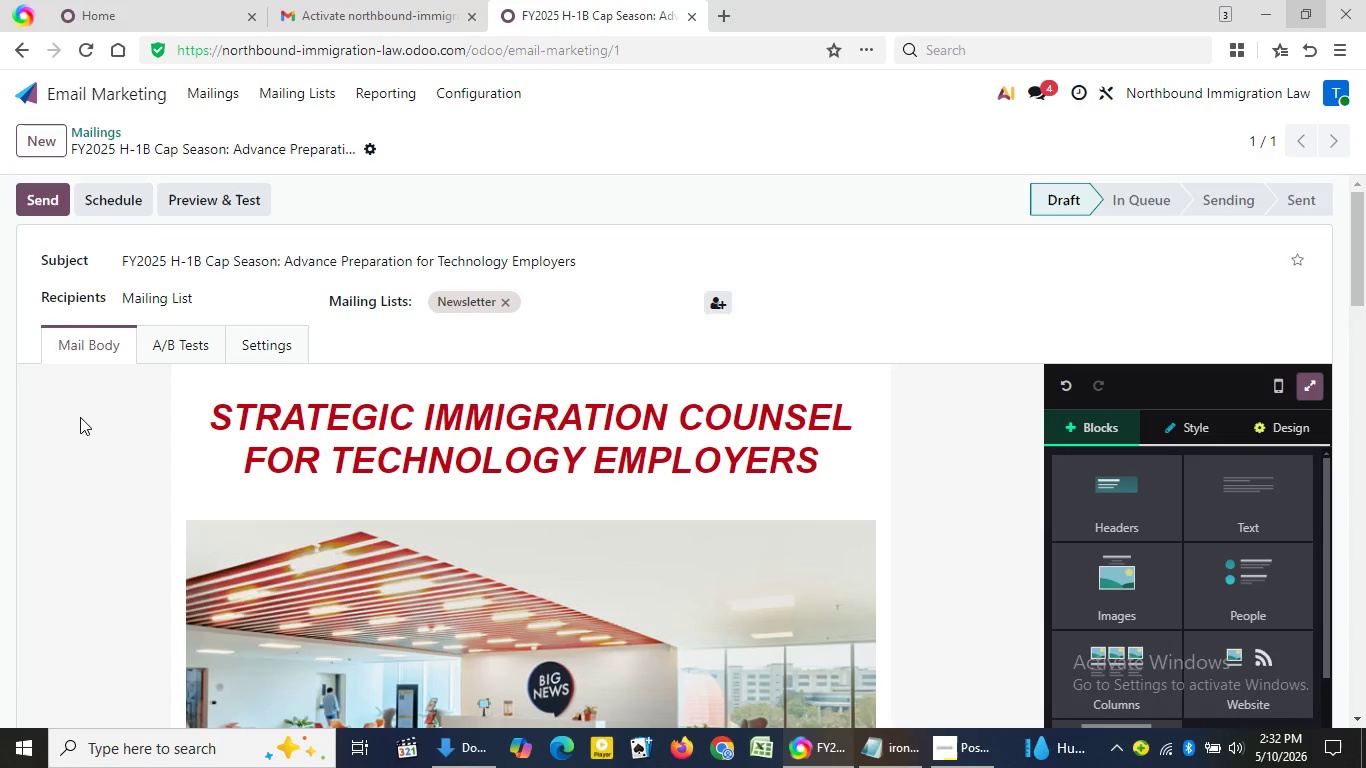 
triple_click([80, 417])
 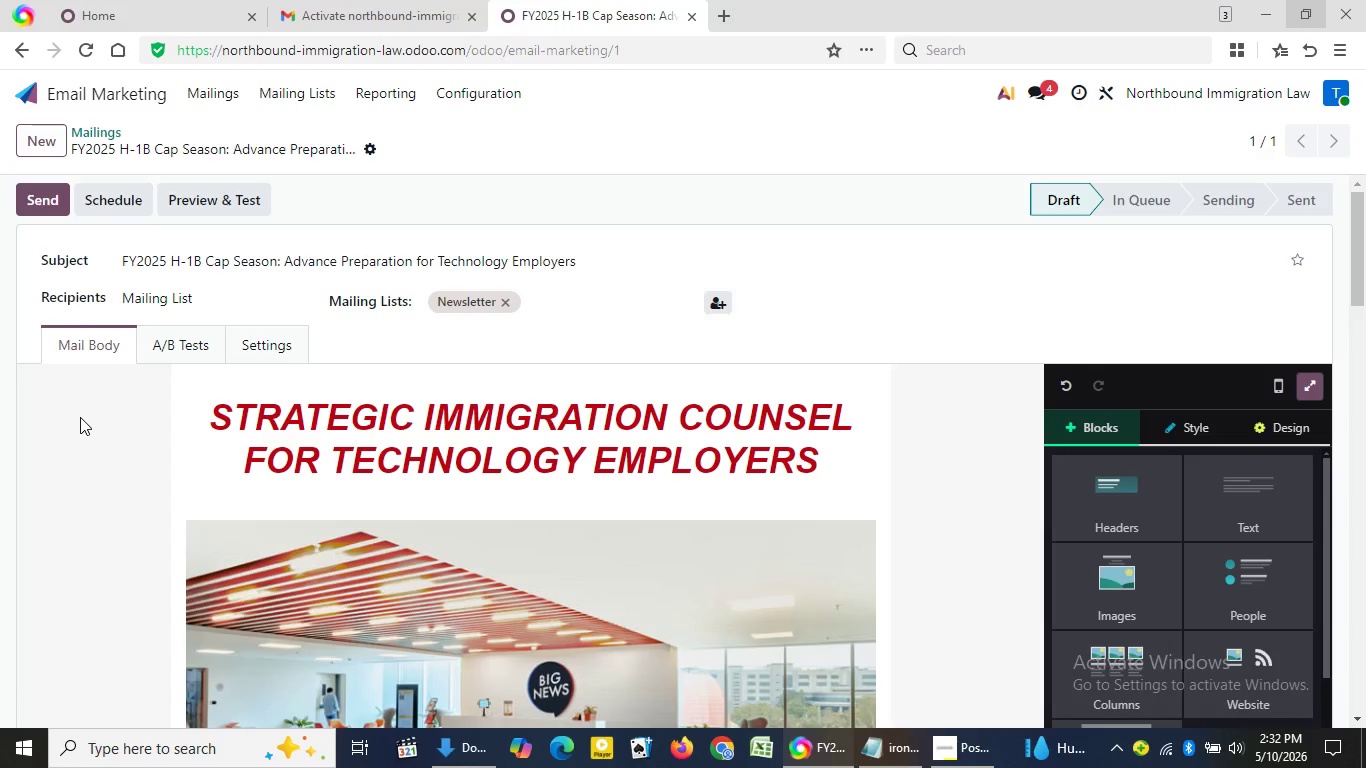 
double_click([80, 417])
 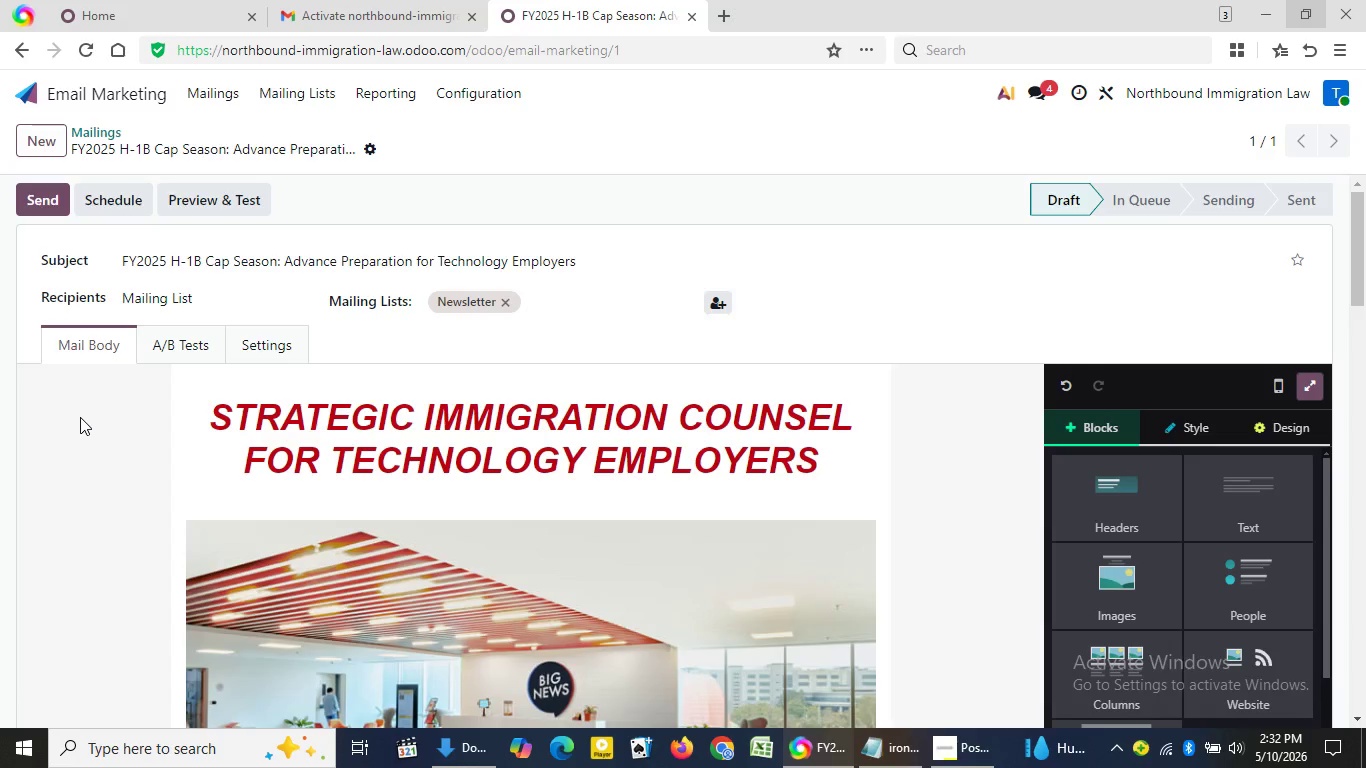 
double_click([80, 417])
 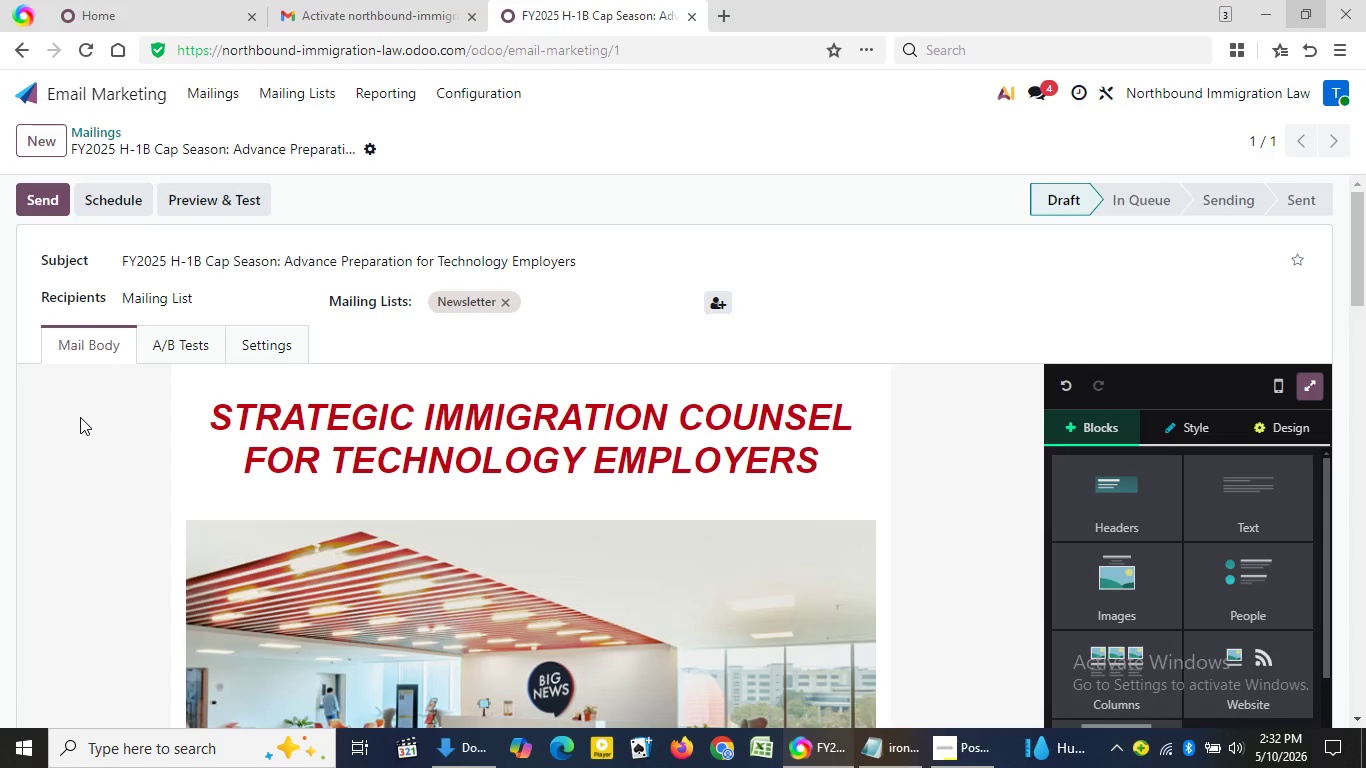 
triple_click([80, 417])
 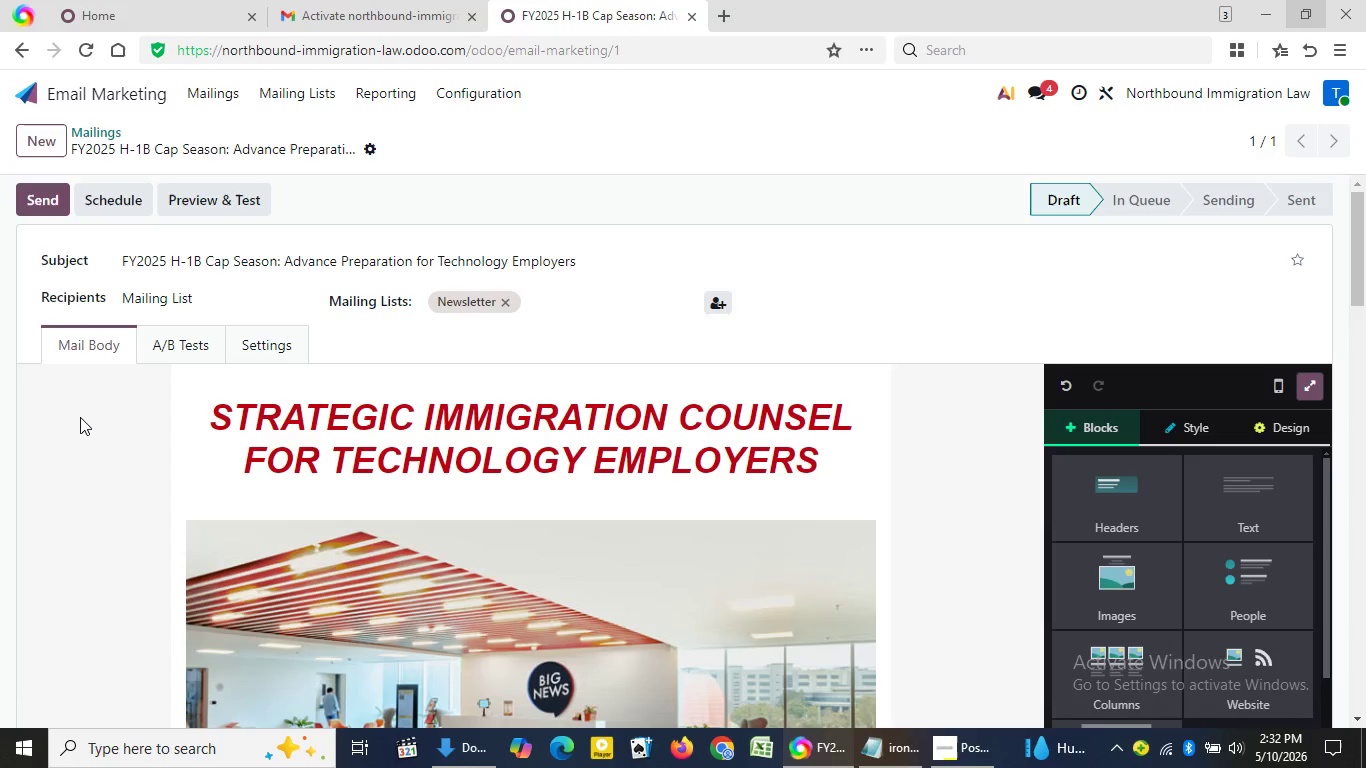 
triple_click([80, 417])
 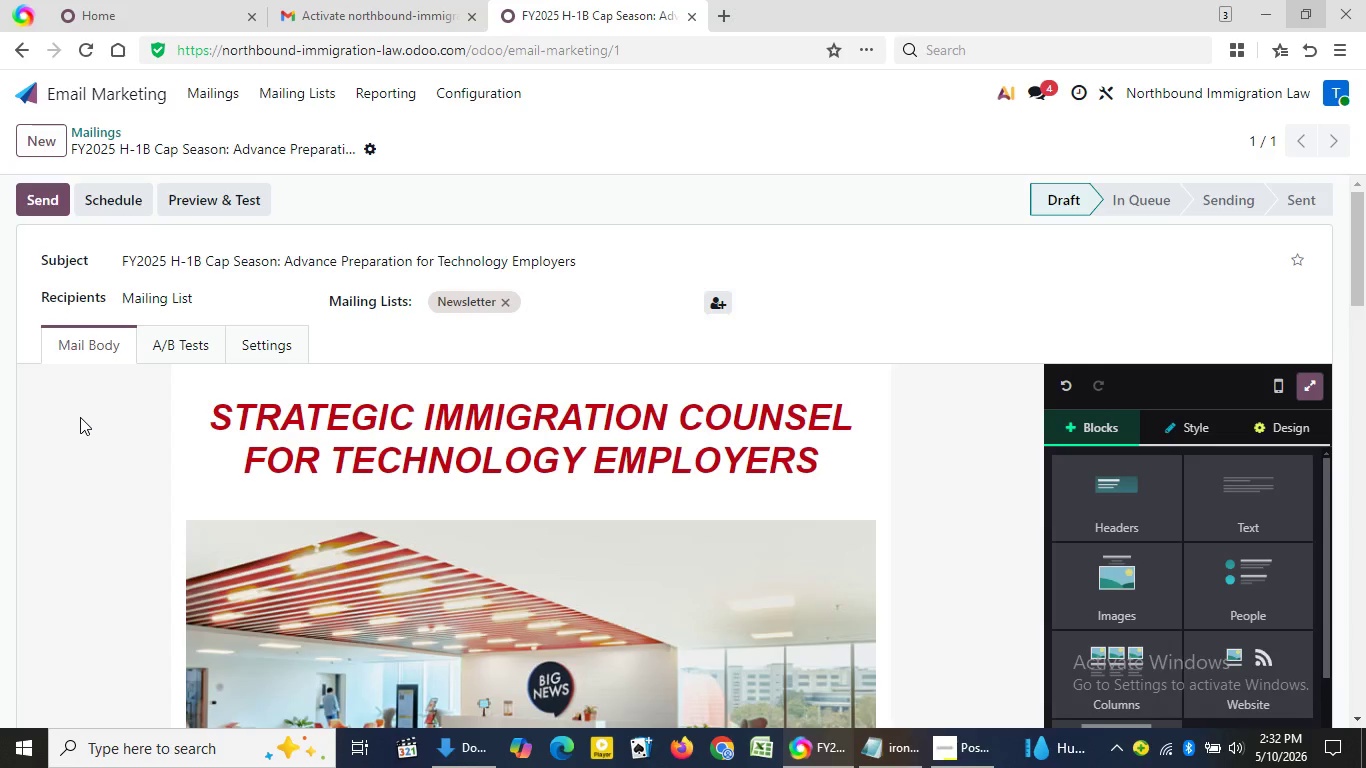 
triple_click([80, 417])
 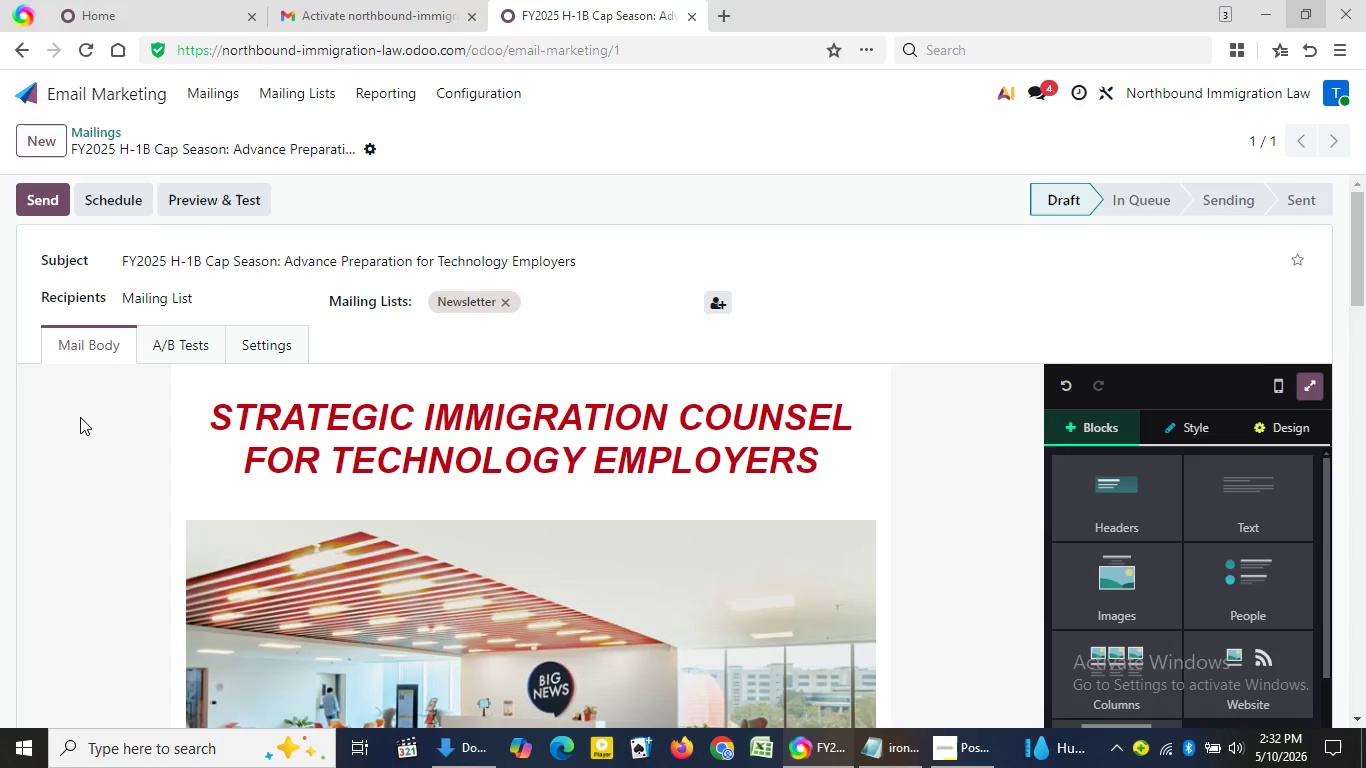 
triple_click([80, 417])
 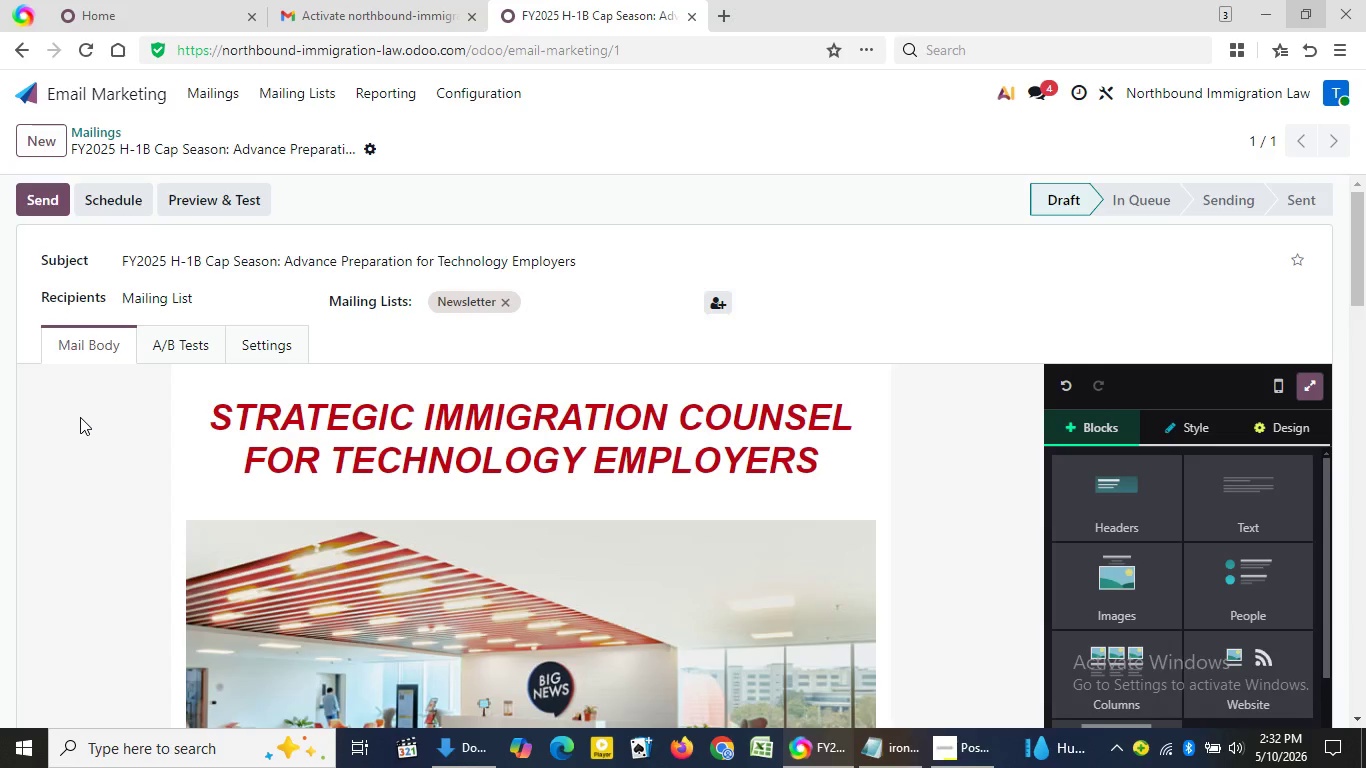 
triple_click([80, 417])
 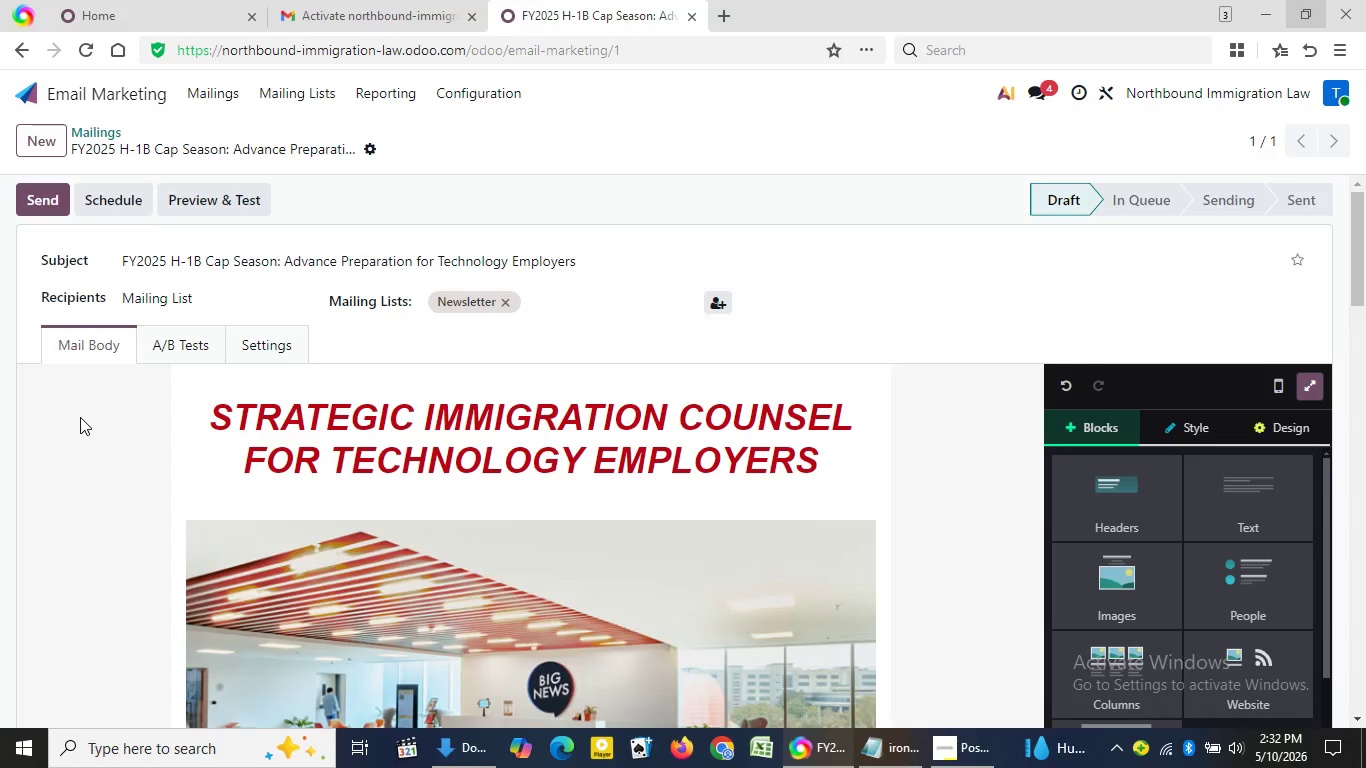 
double_click([80, 417])
 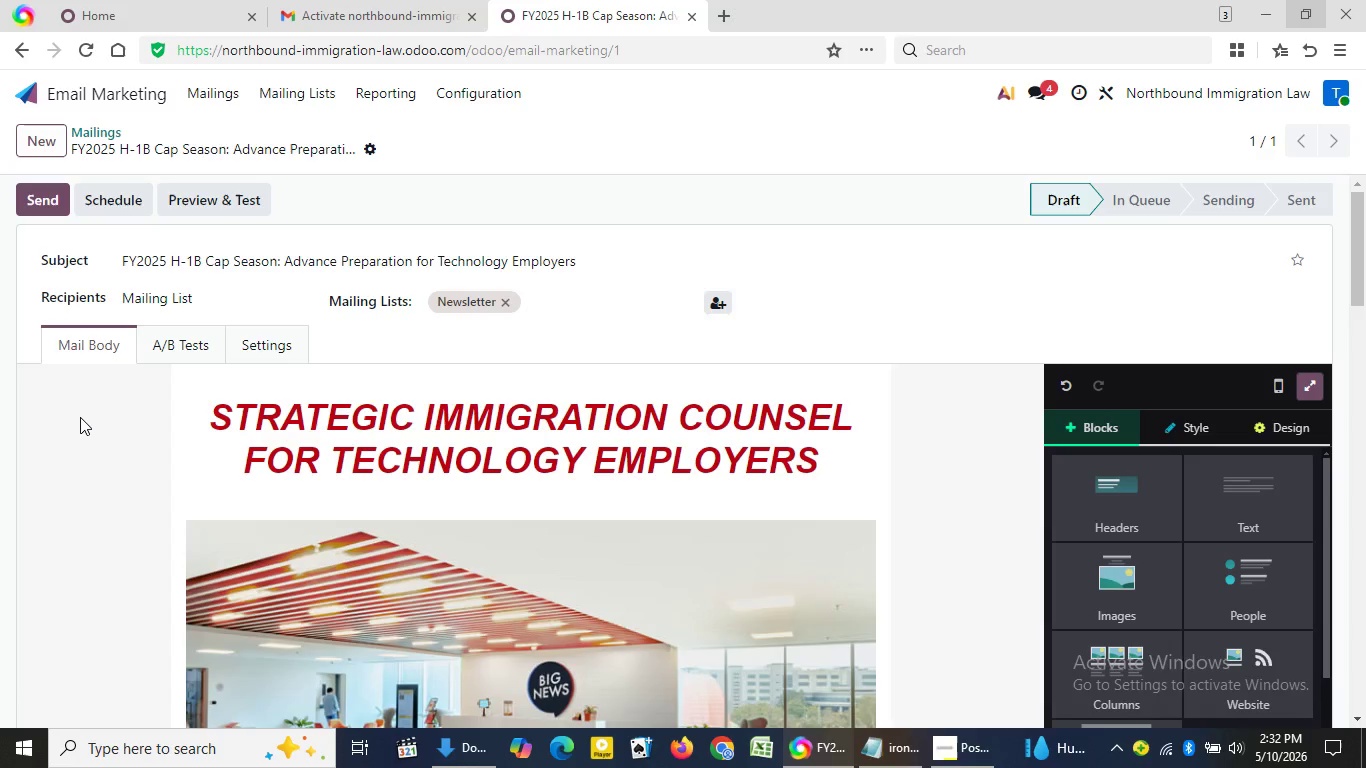 
triple_click([80, 417])
 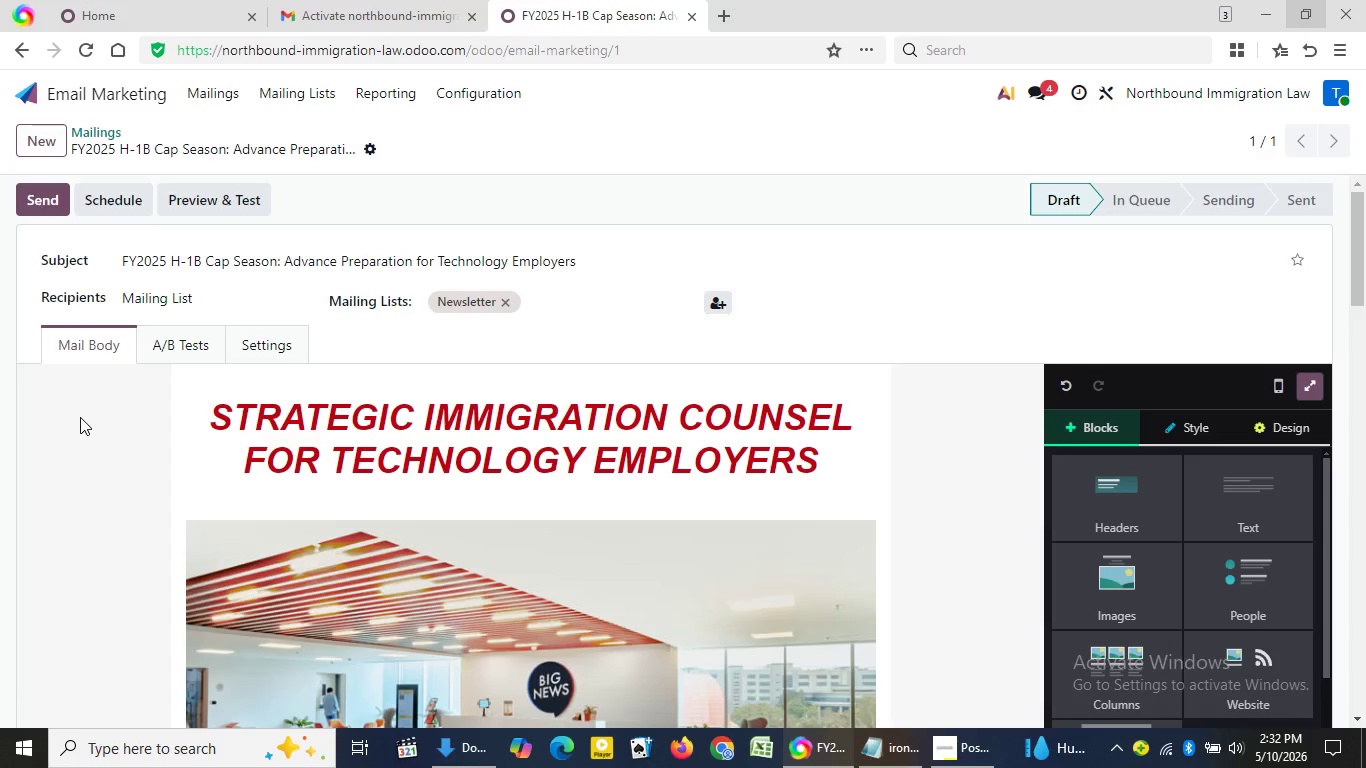 
triple_click([80, 417])
 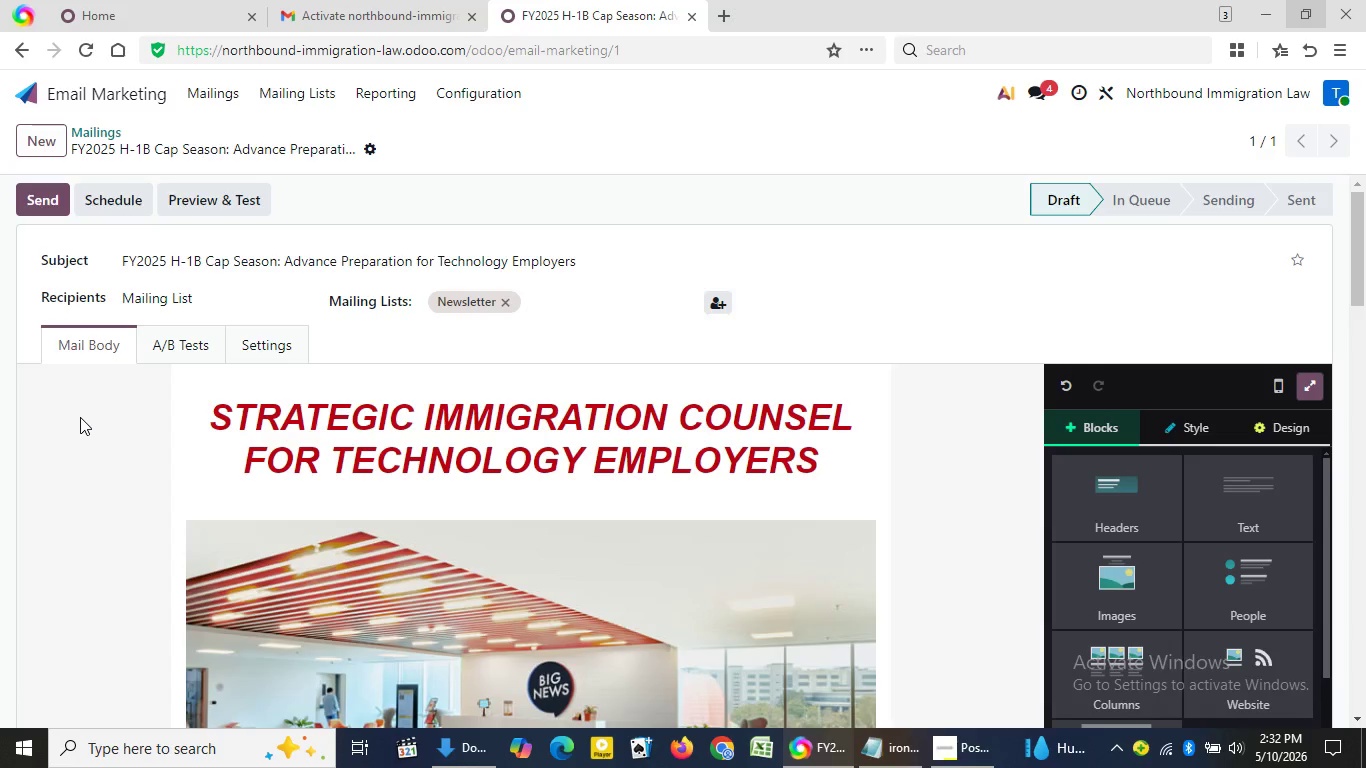 
triple_click([80, 417])
 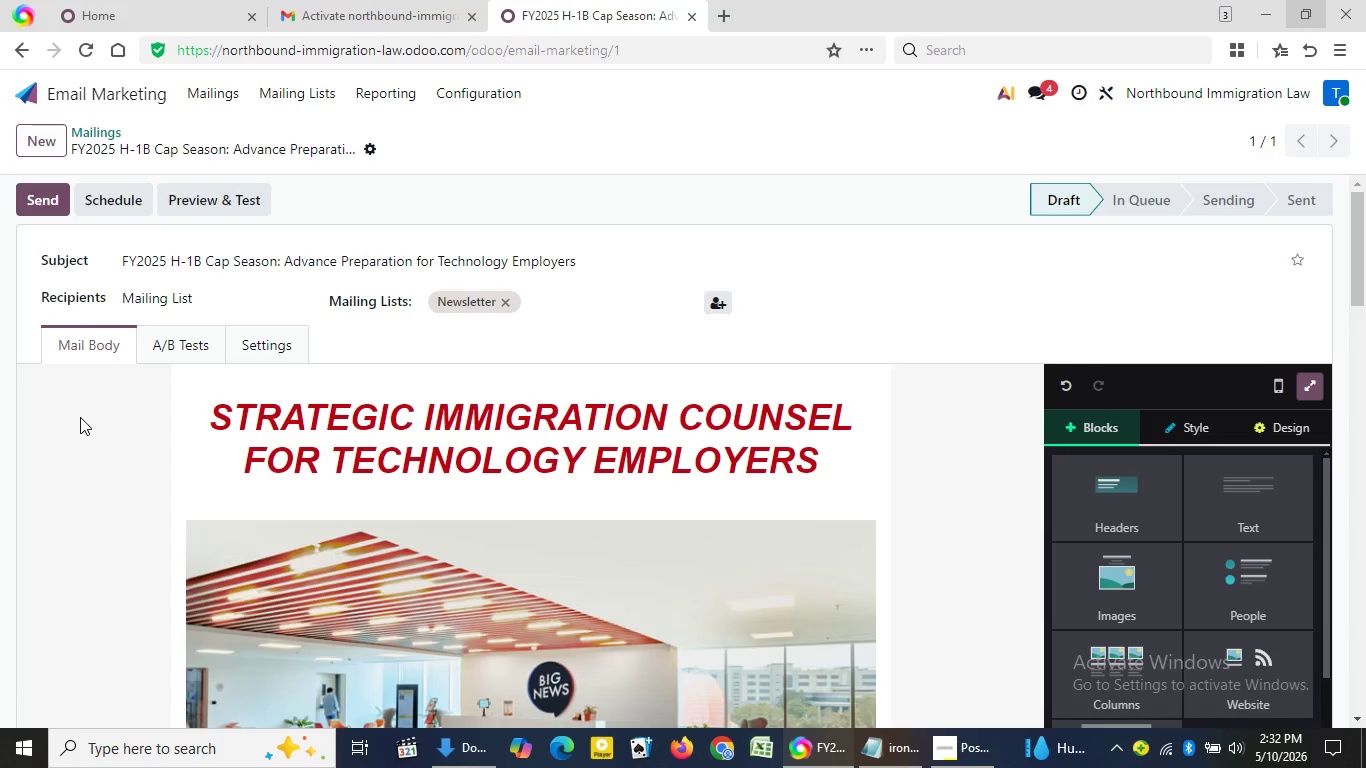 
triple_click([80, 417])
 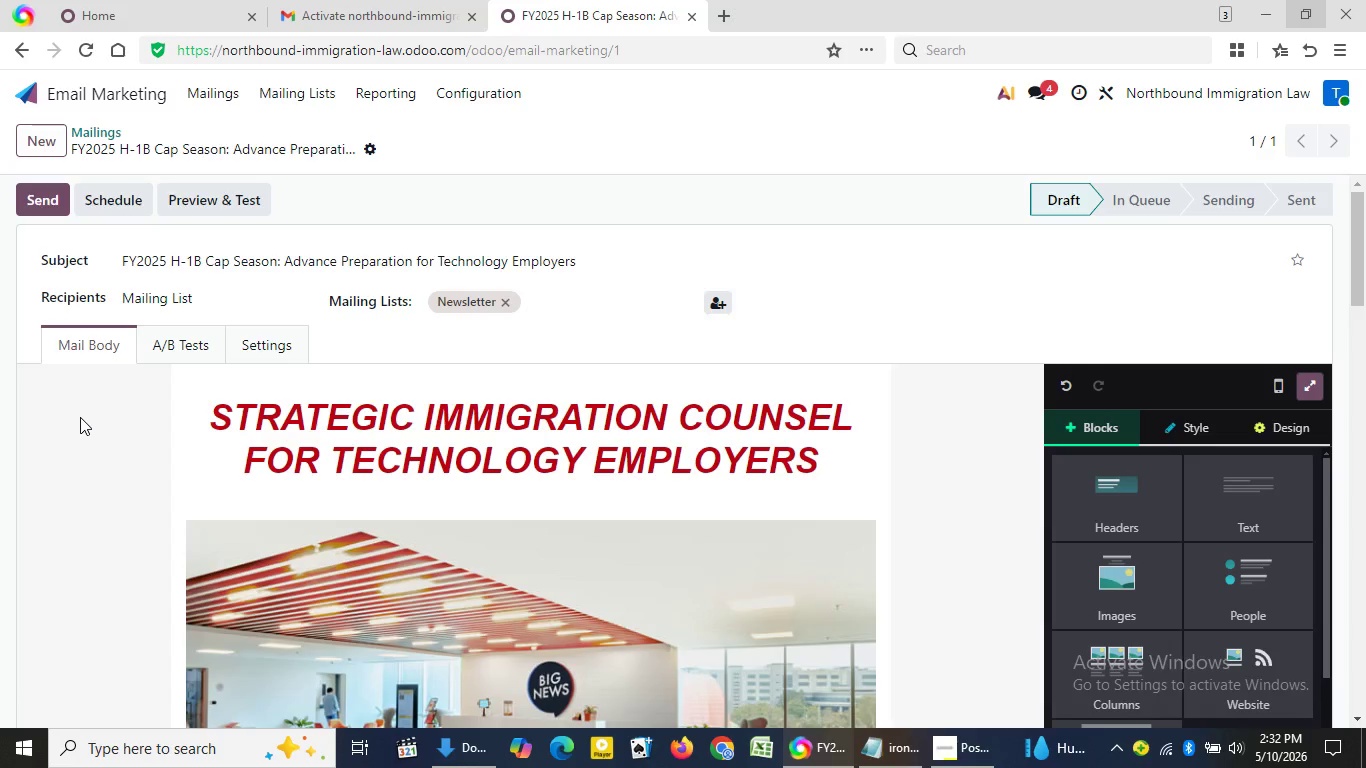 
triple_click([80, 417])
 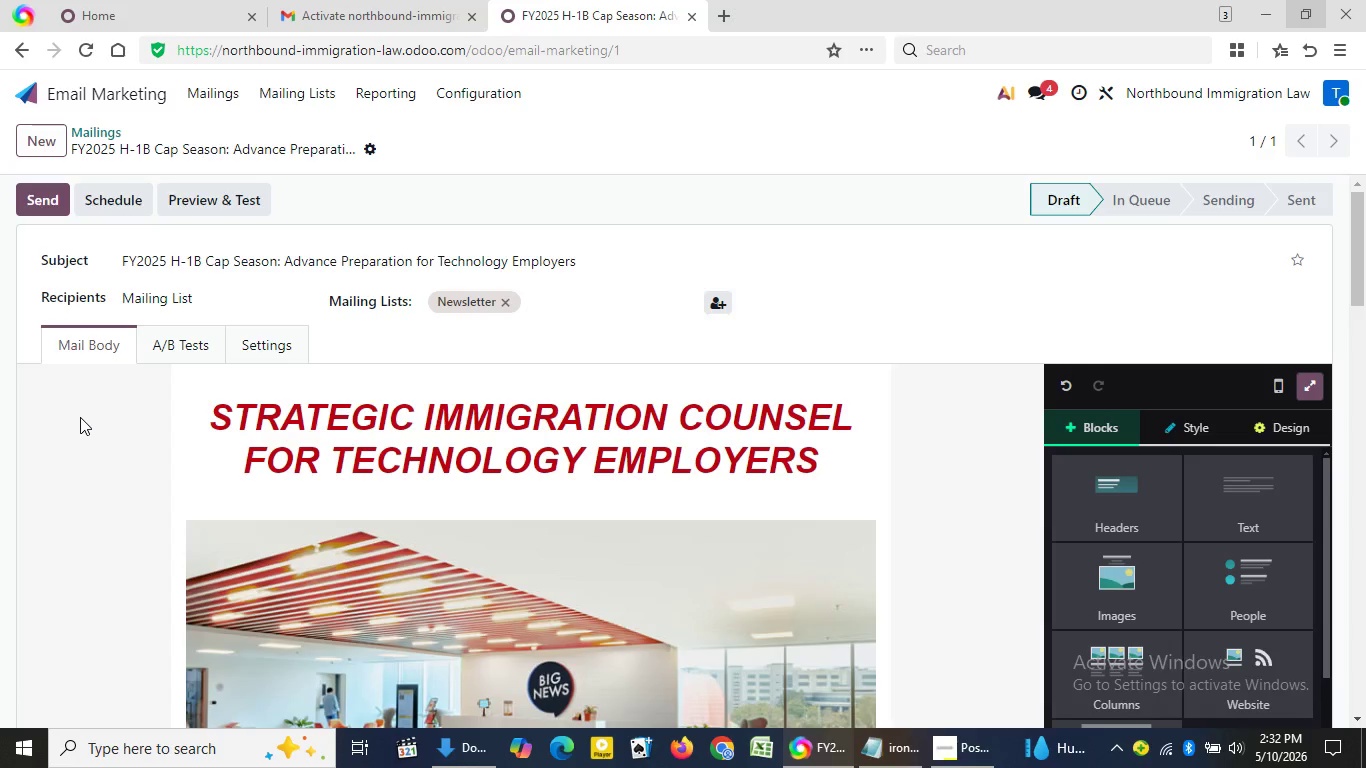 
triple_click([80, 417])
 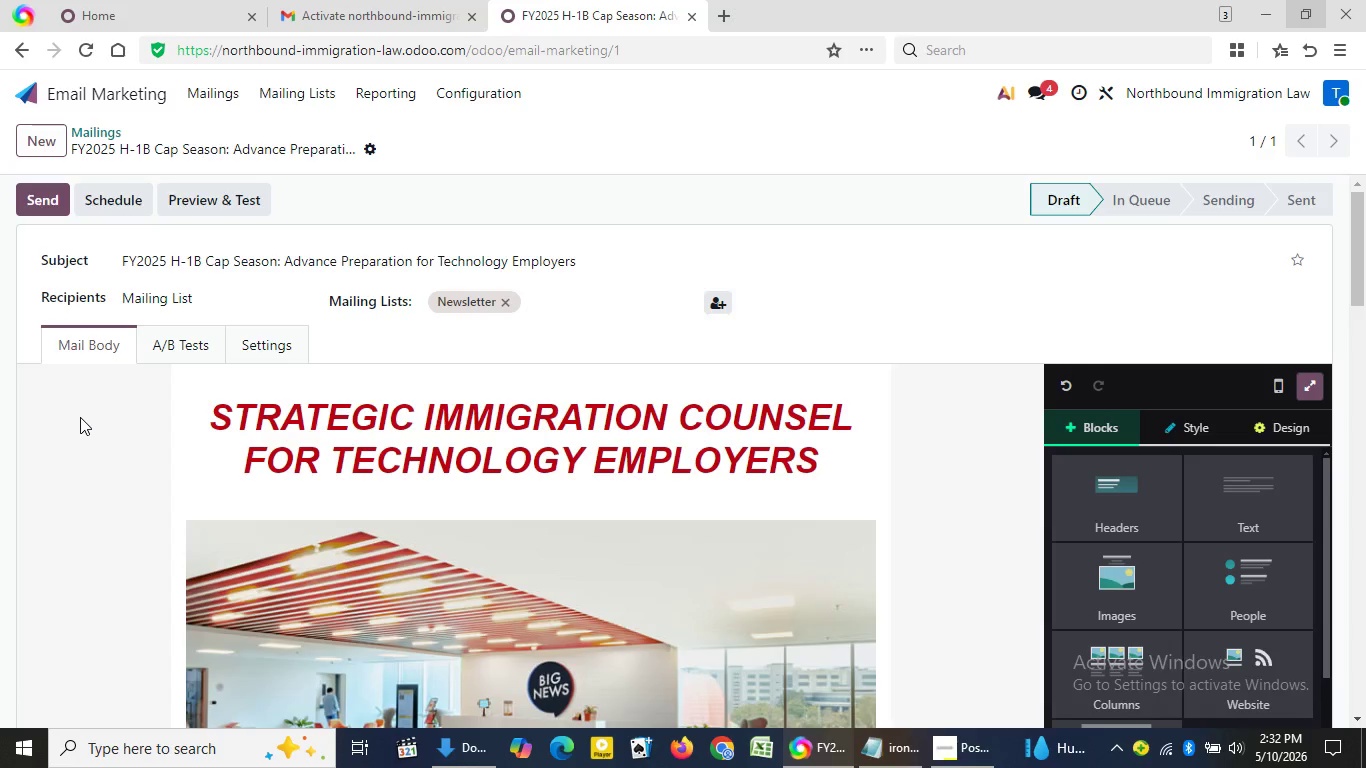 
triple_click([80, 417])
 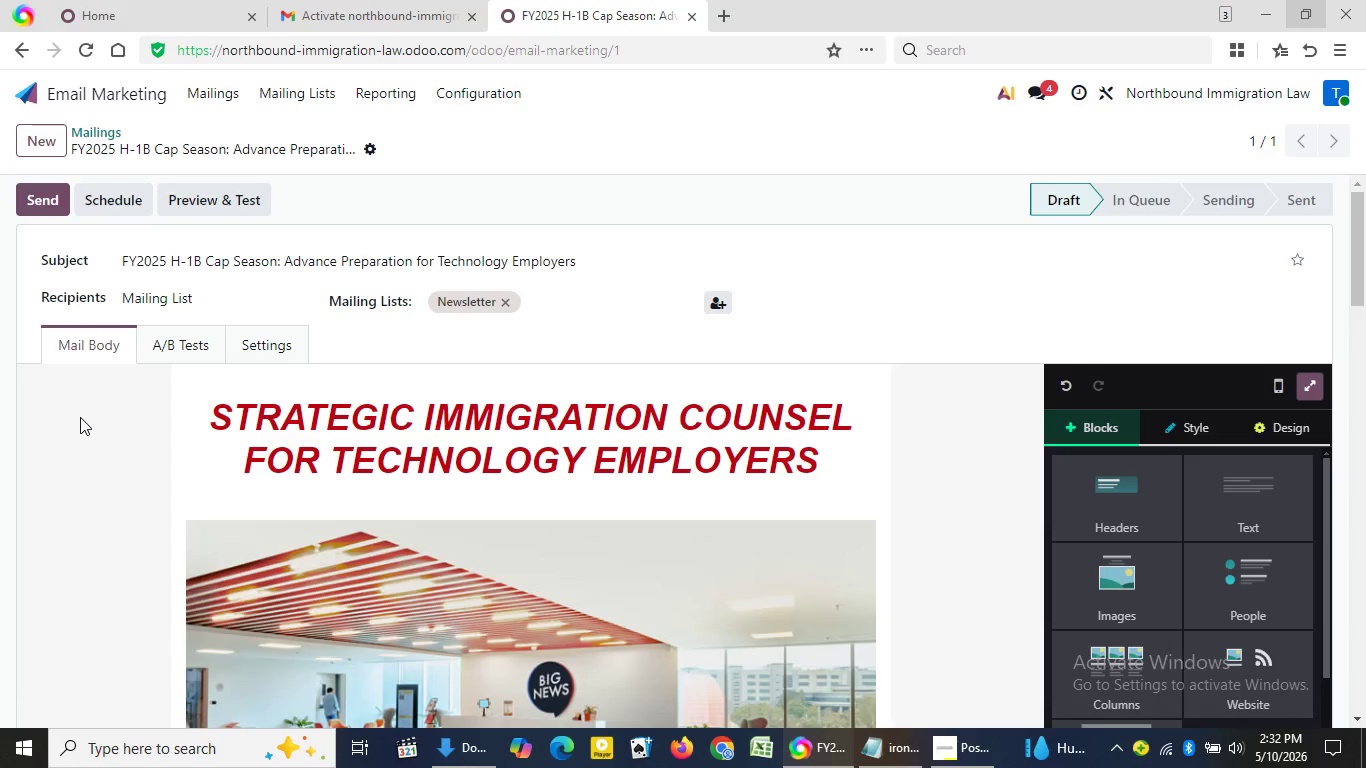 
triple_click([80, 417])
 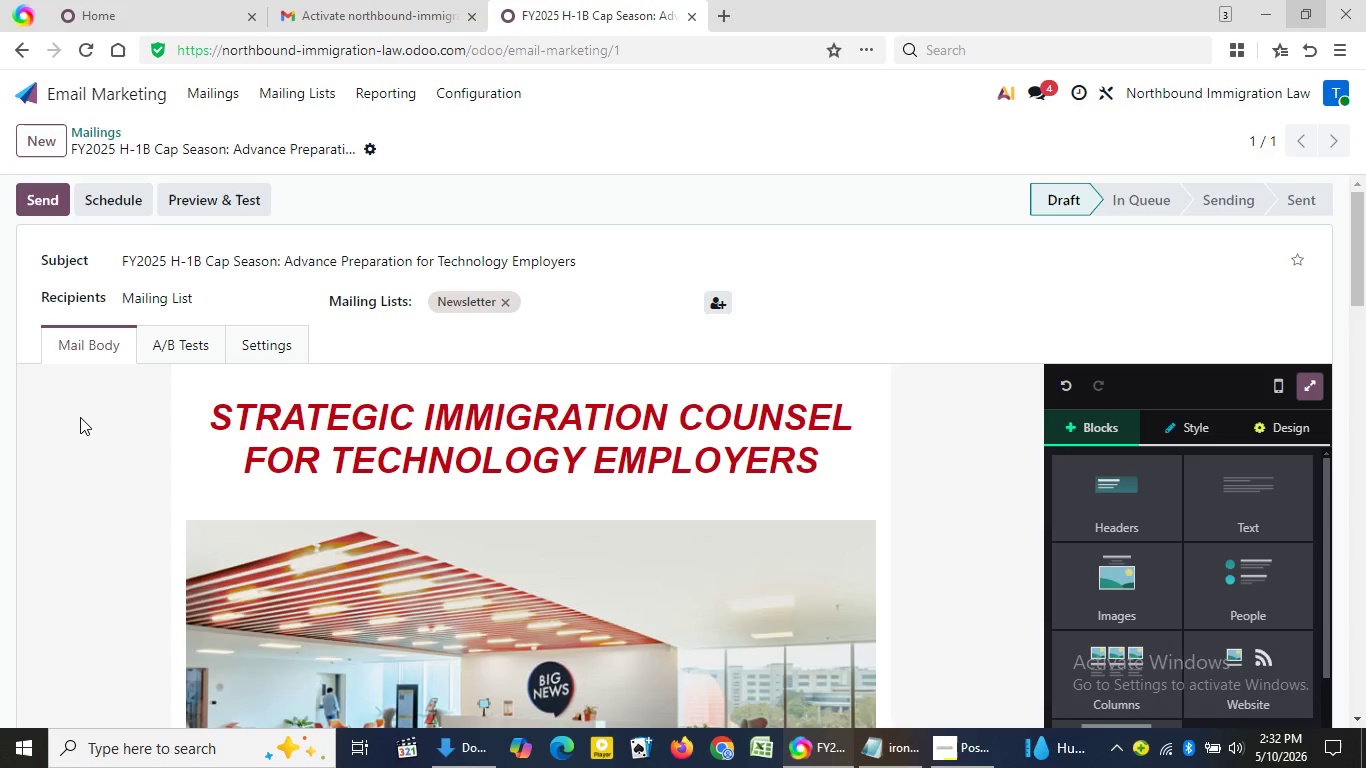 
double_click([80, 417])
 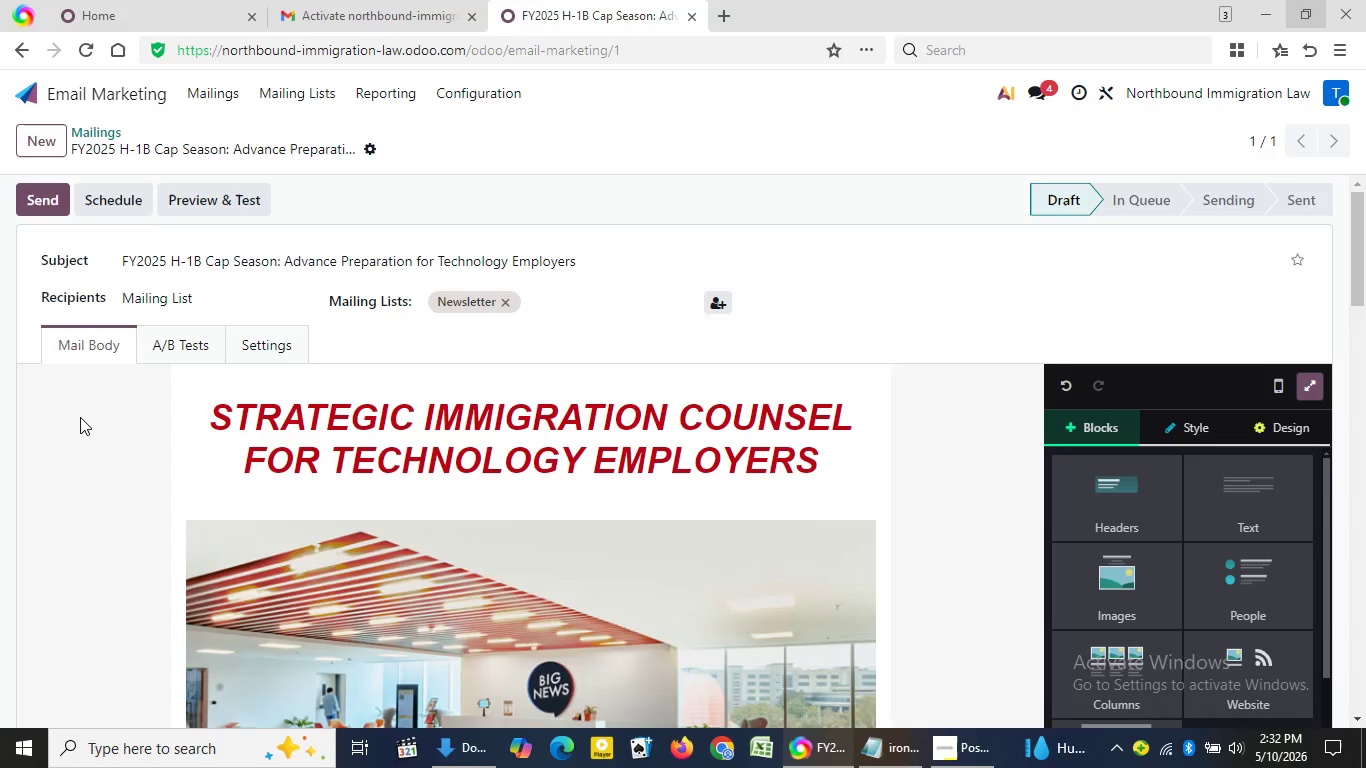 
triple_click([80, 417])
 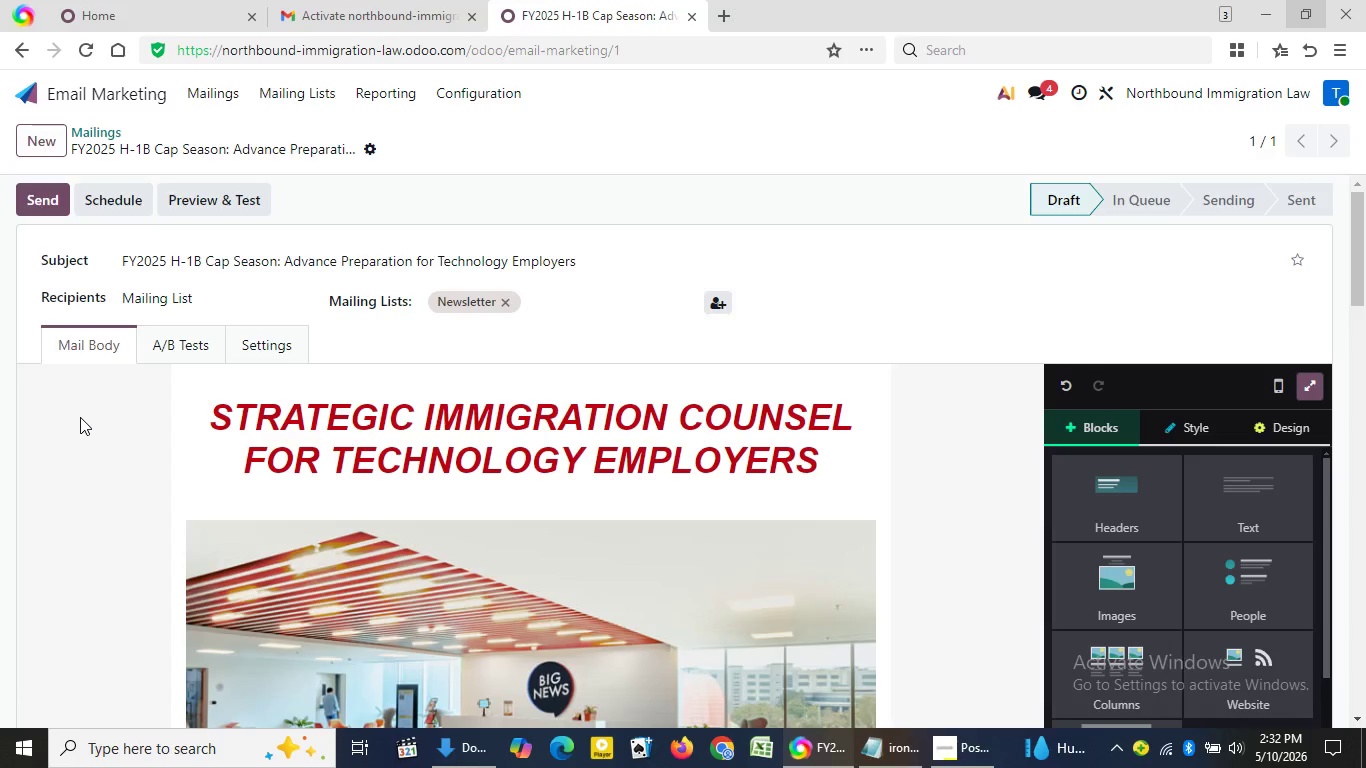 
triple_click([80, 417])
 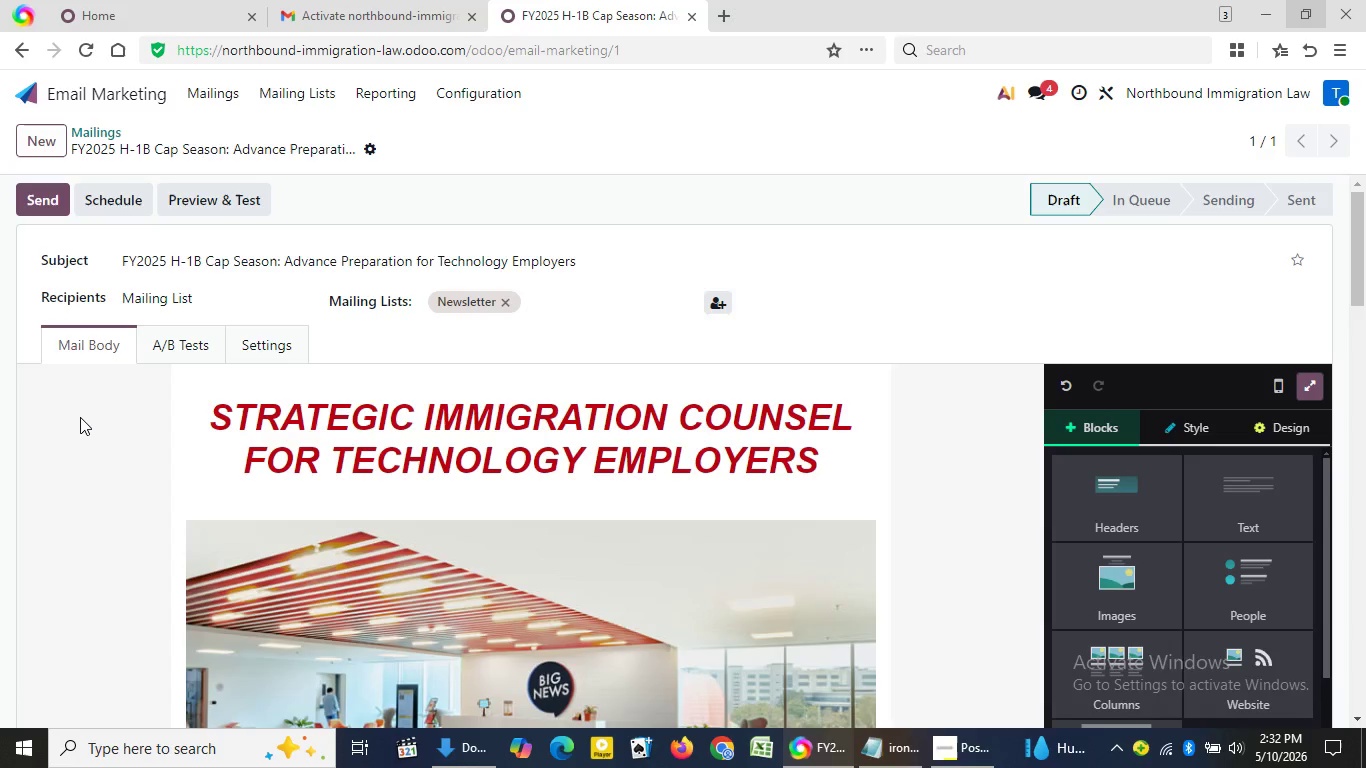 
triple_click([80, 417])
 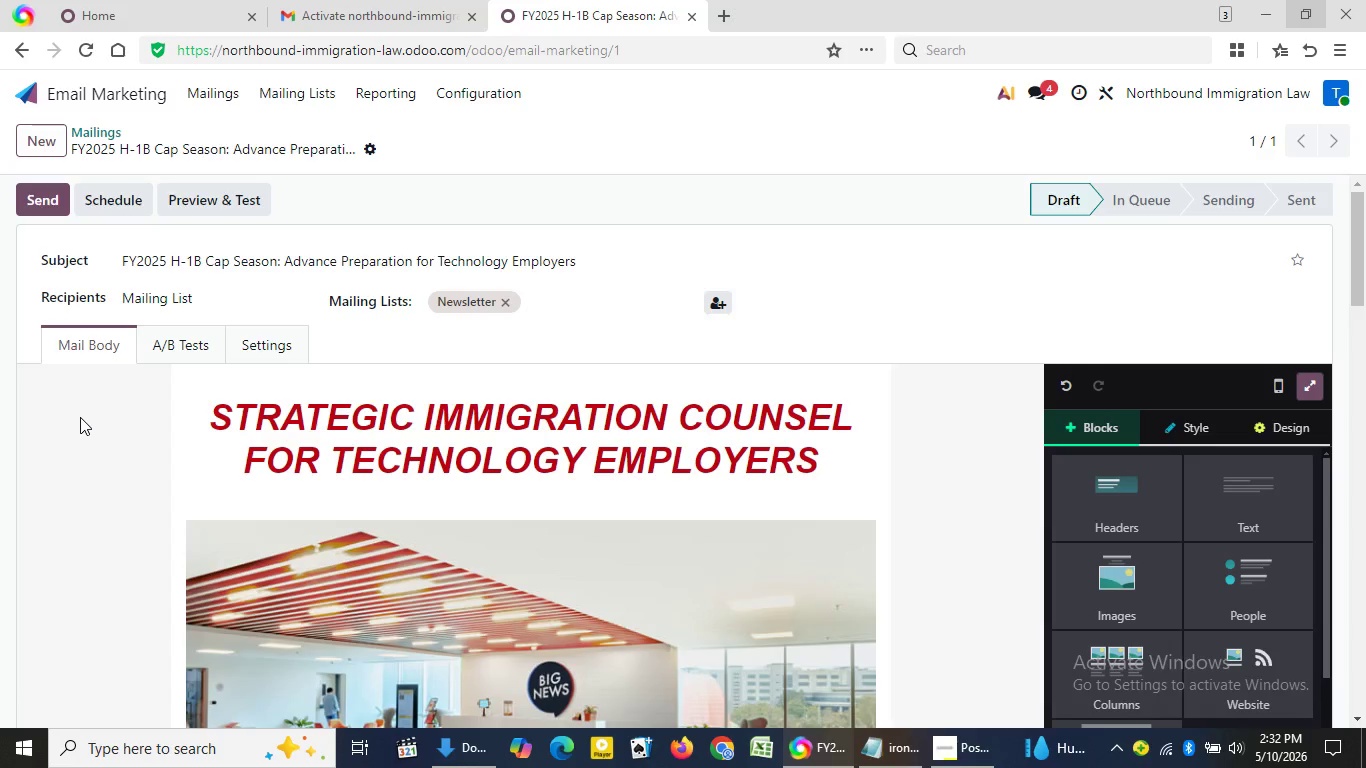 
triple_click([80, 417])
 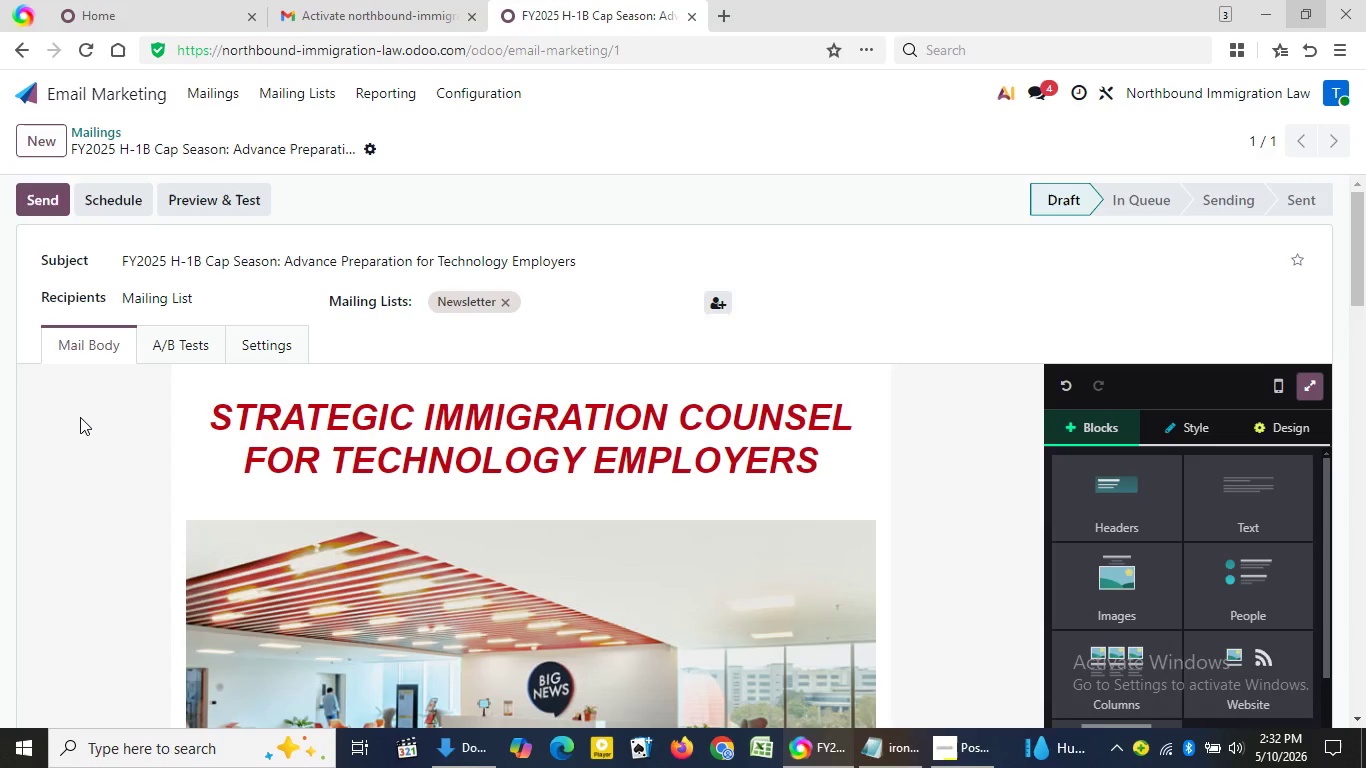 
triple_click([80, 417])
 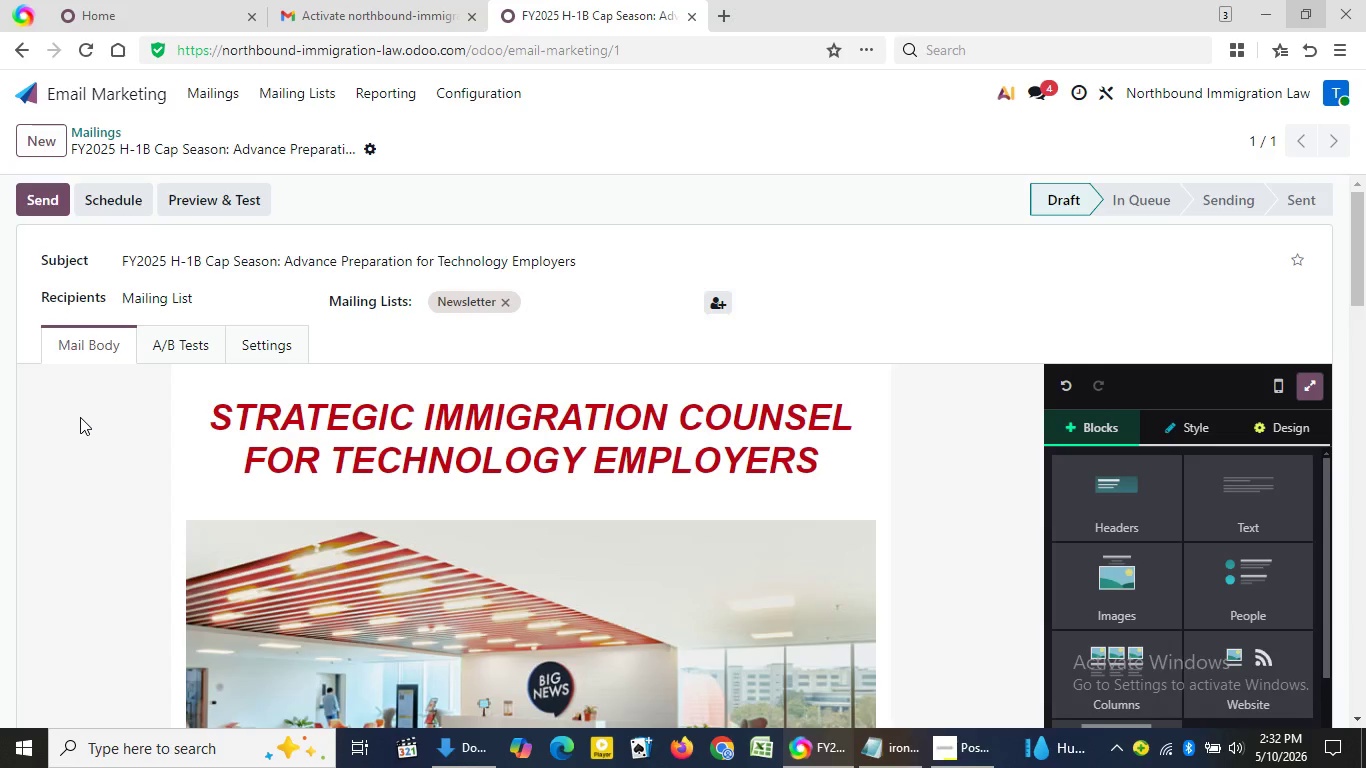 
triple_click([80, 417])
 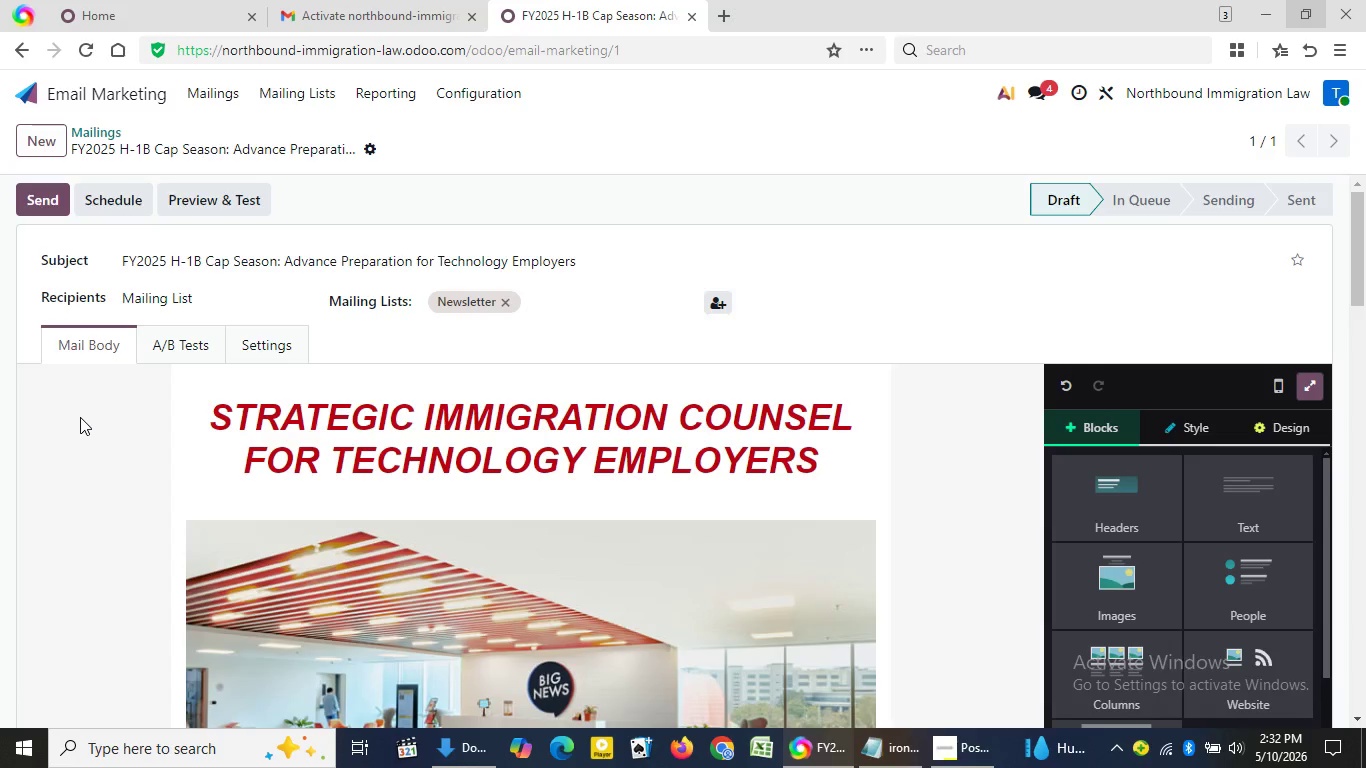 
triple_click([80, 417])
 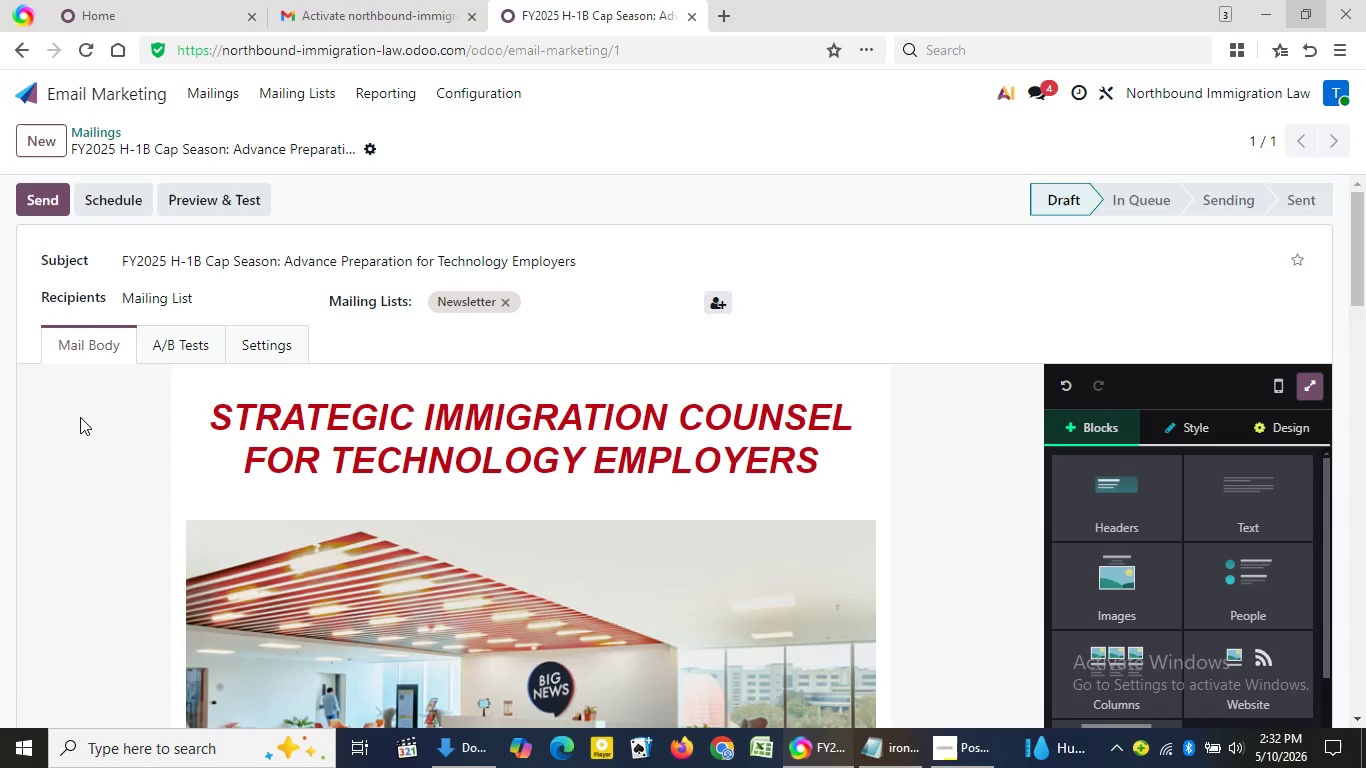 
triple_click([80, 417])
 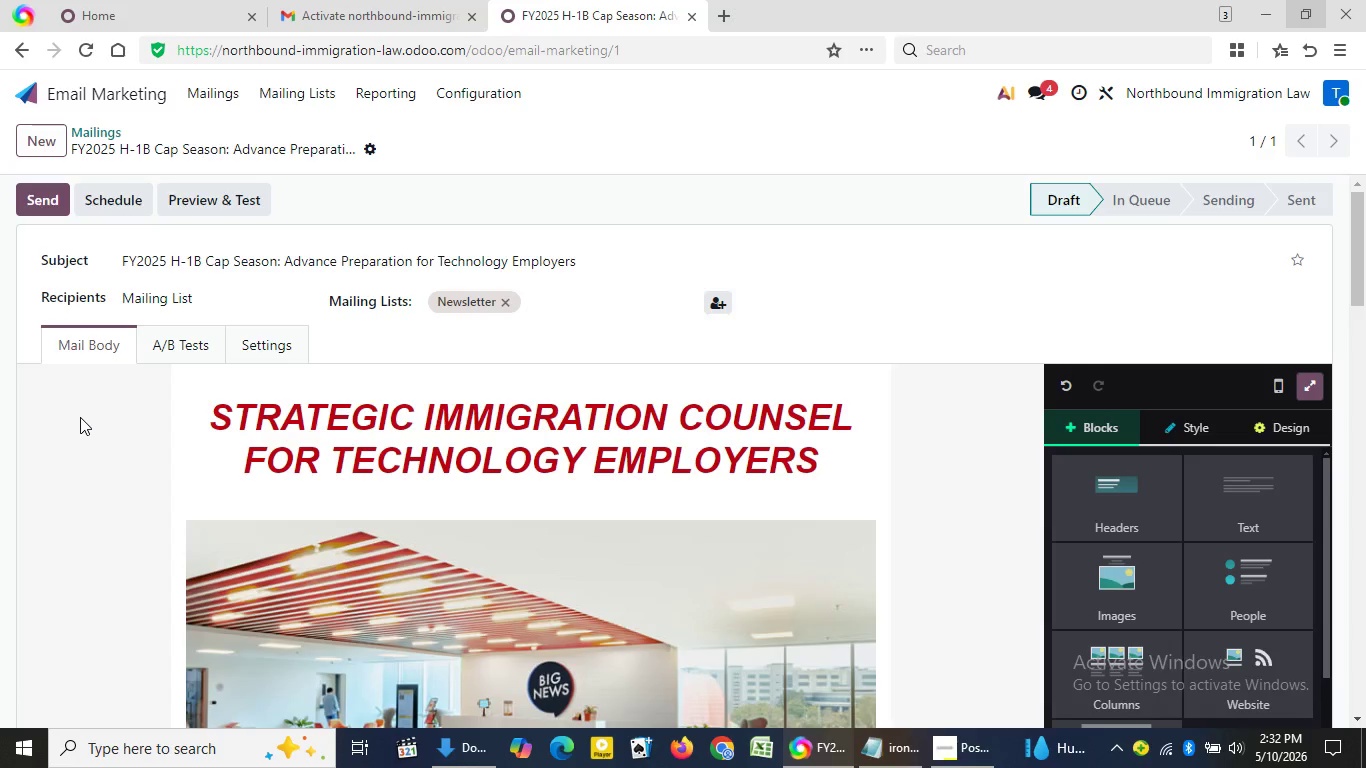 
triple_click([80, 417])
 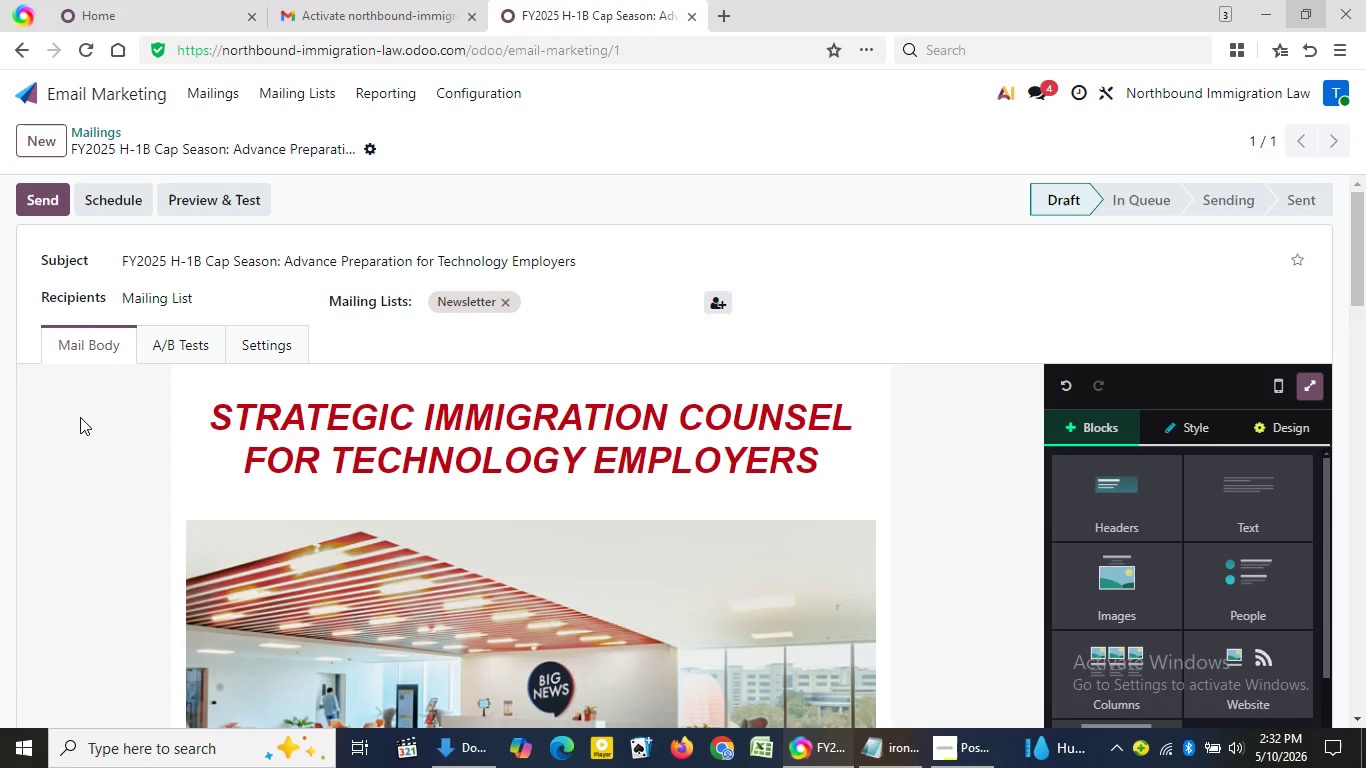 
triple_click([80, 417])
 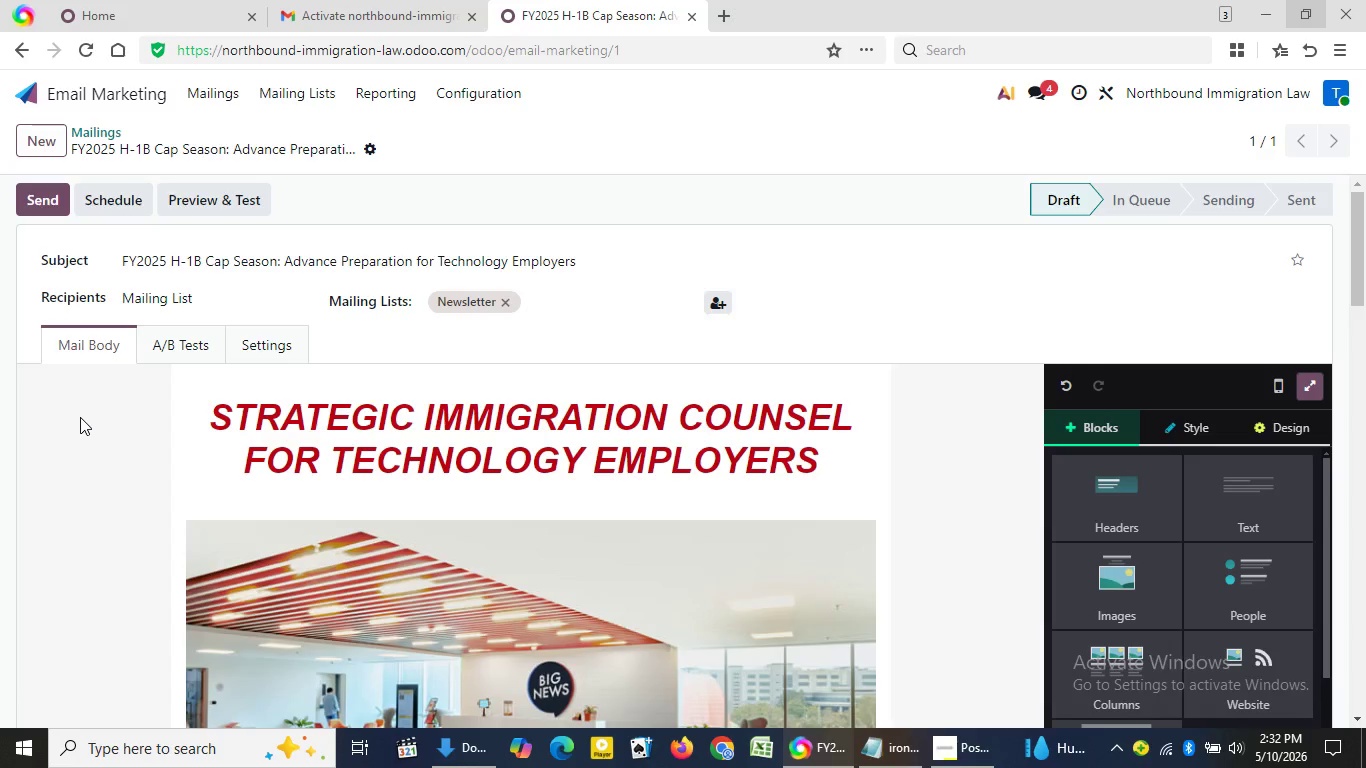 
double_click([80, 417])
 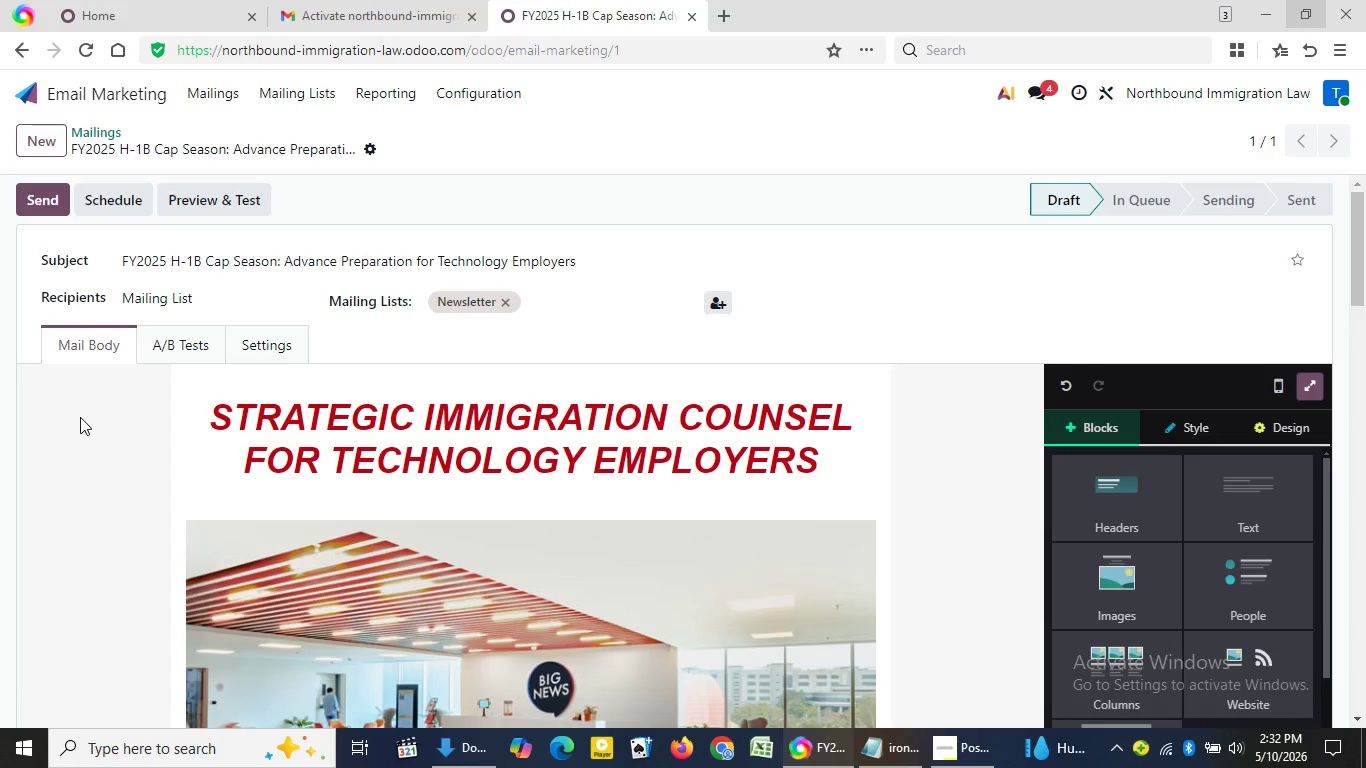 
triple_click([80, 417])
 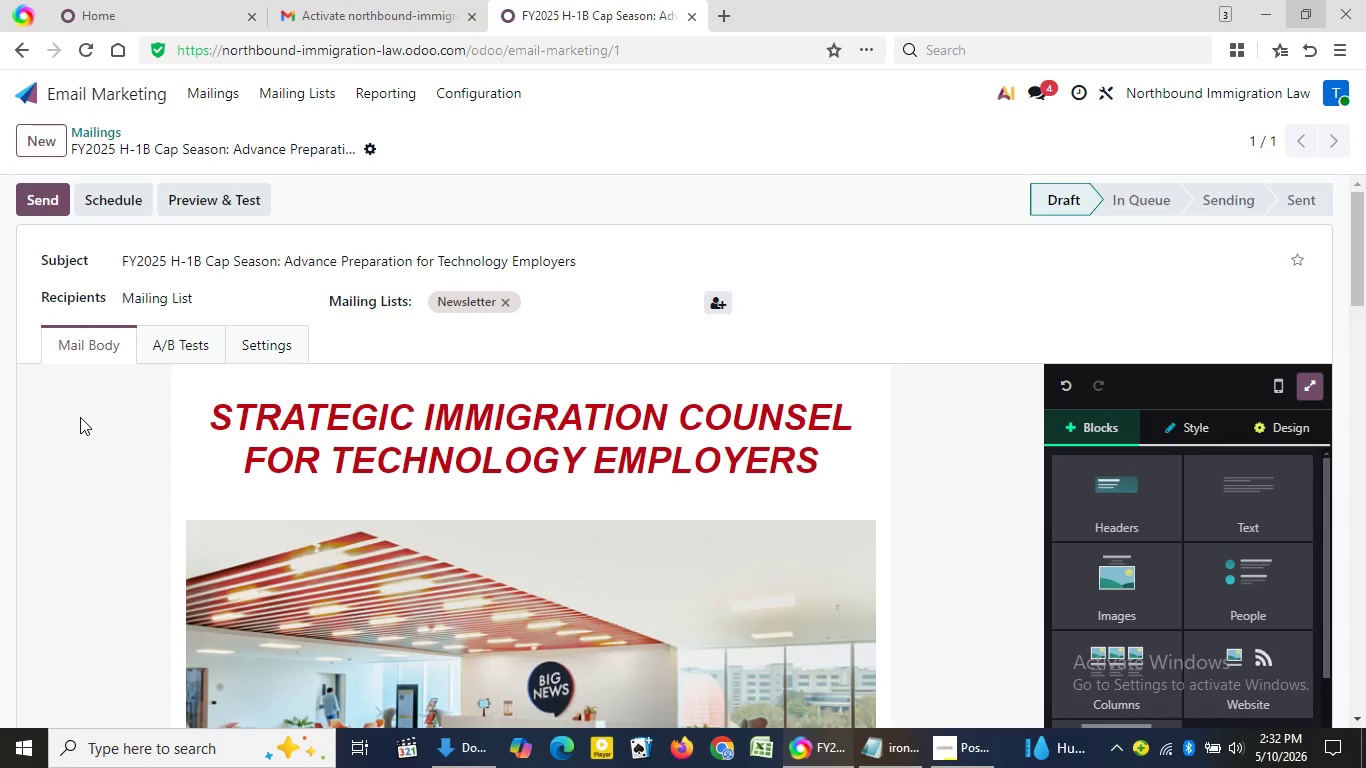 
triple_click([80, 417])
 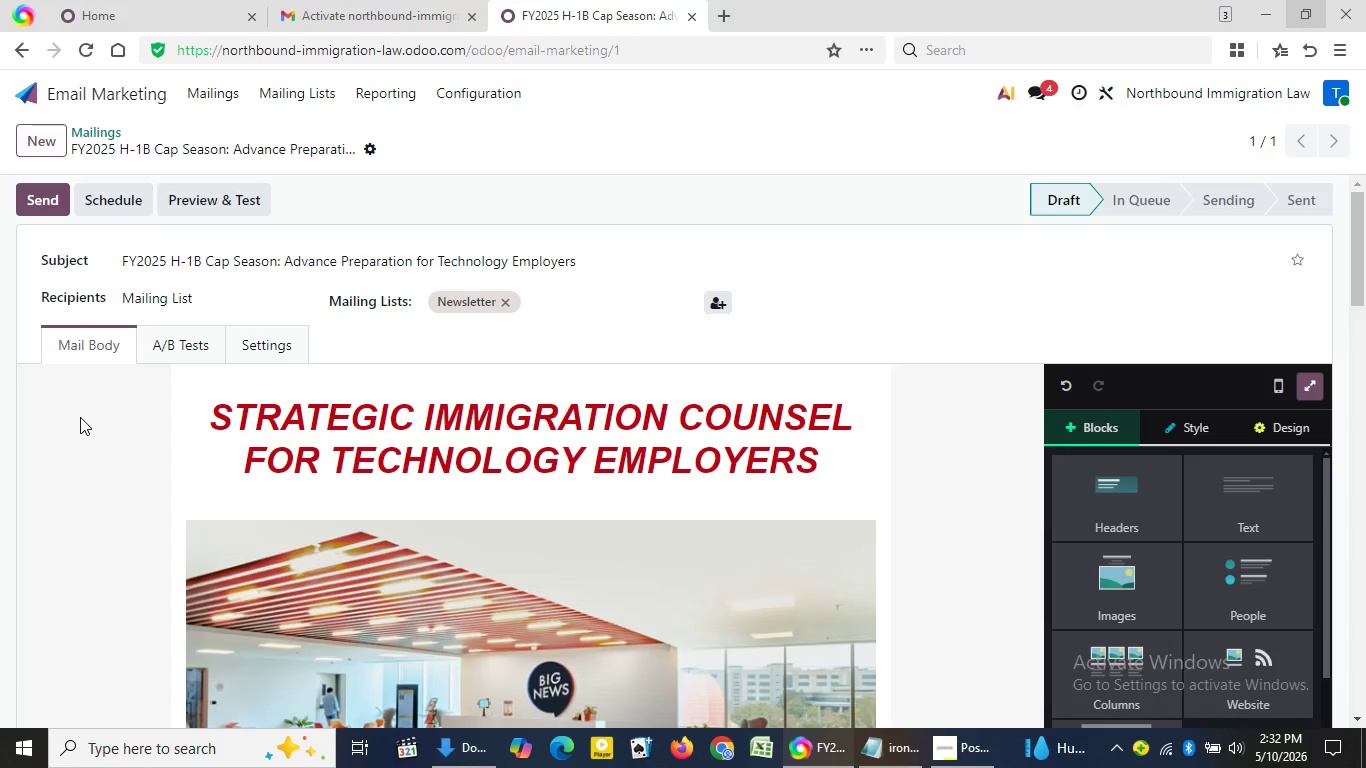 
left_click([80, 417])
 